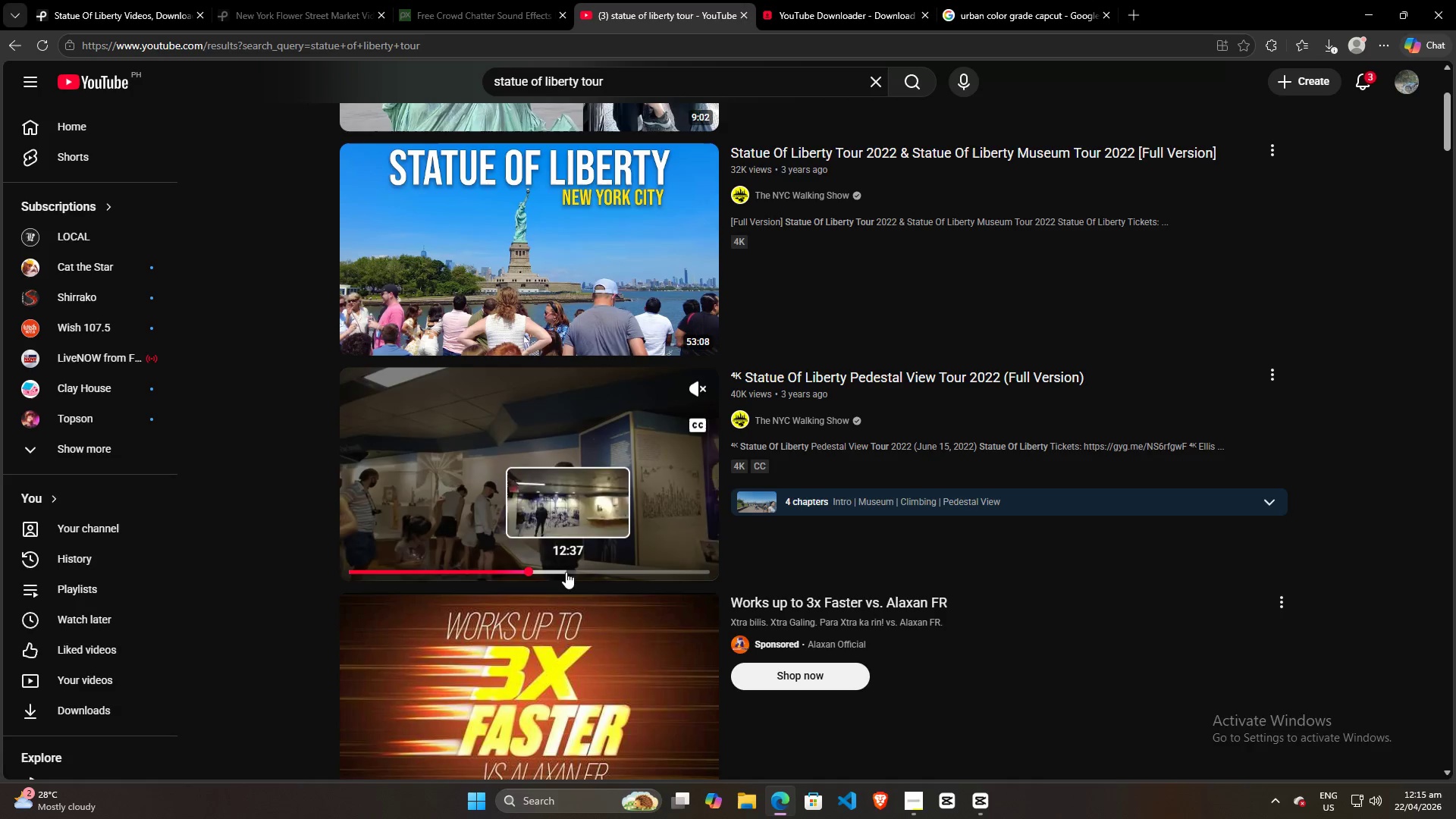 
left_click([564, 573])
 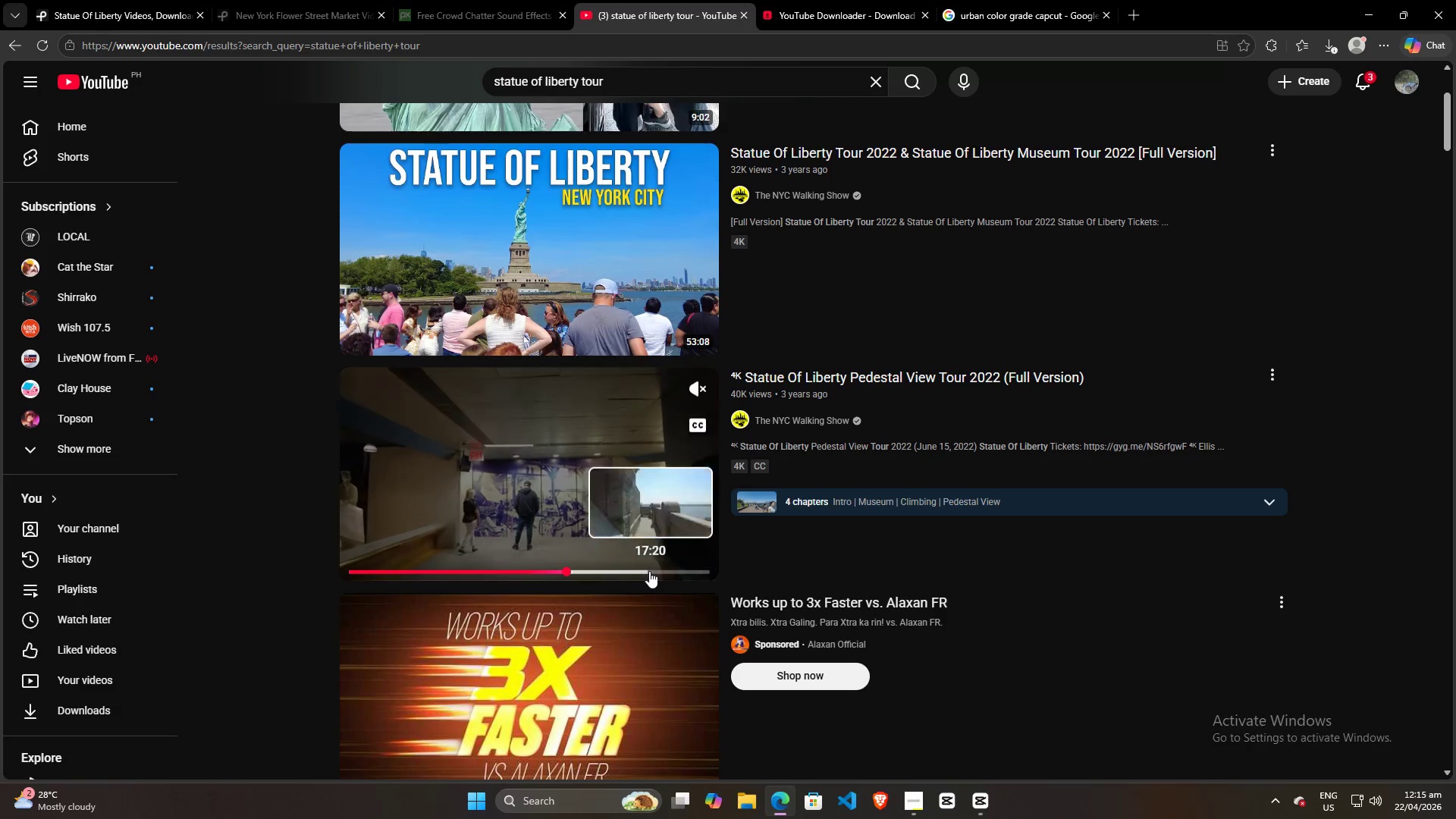 
wait(12.67)
 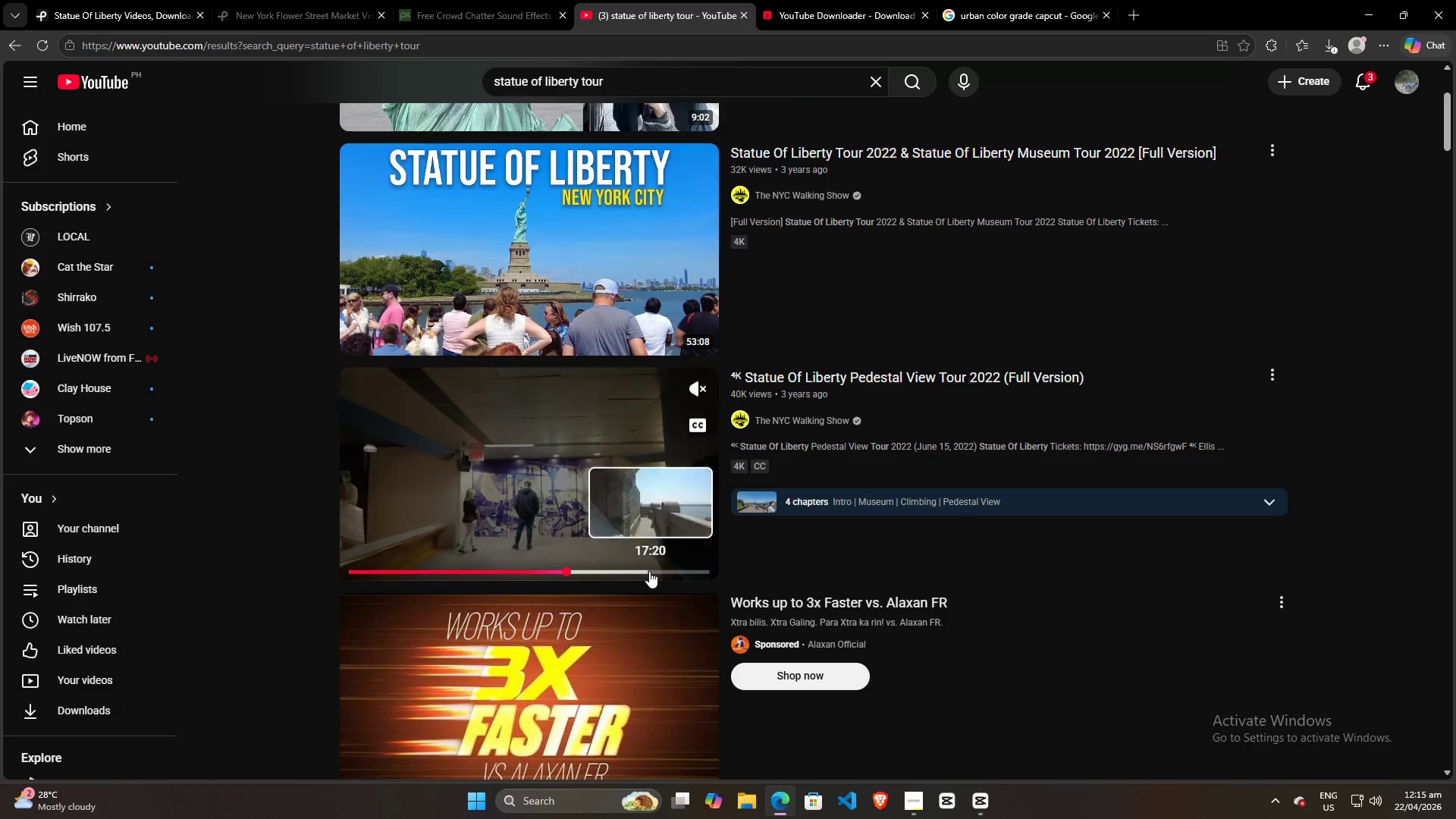 
left_click([574, 510])
 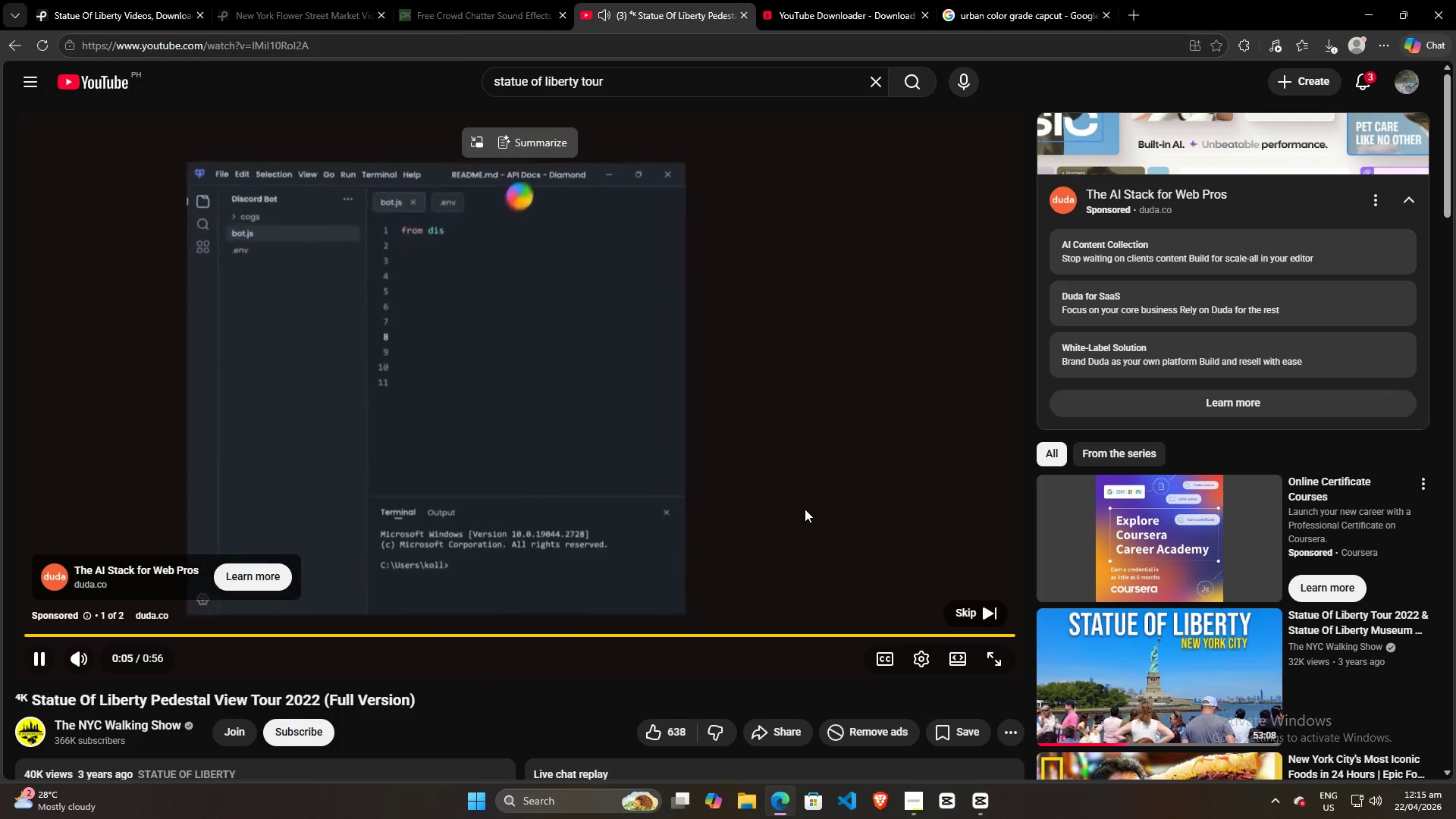 
wait(12.05)
 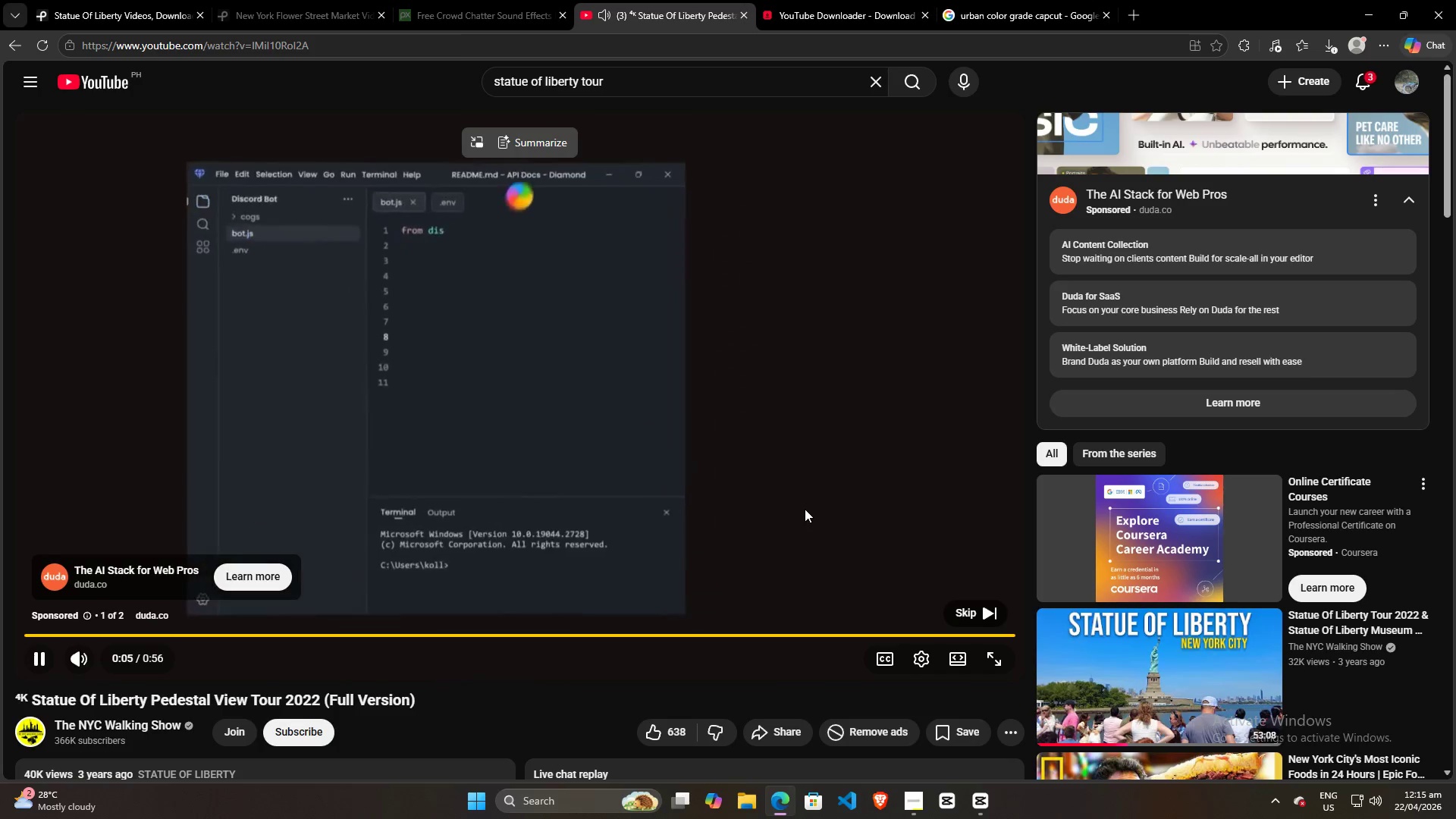 
left_click([715, 638])
 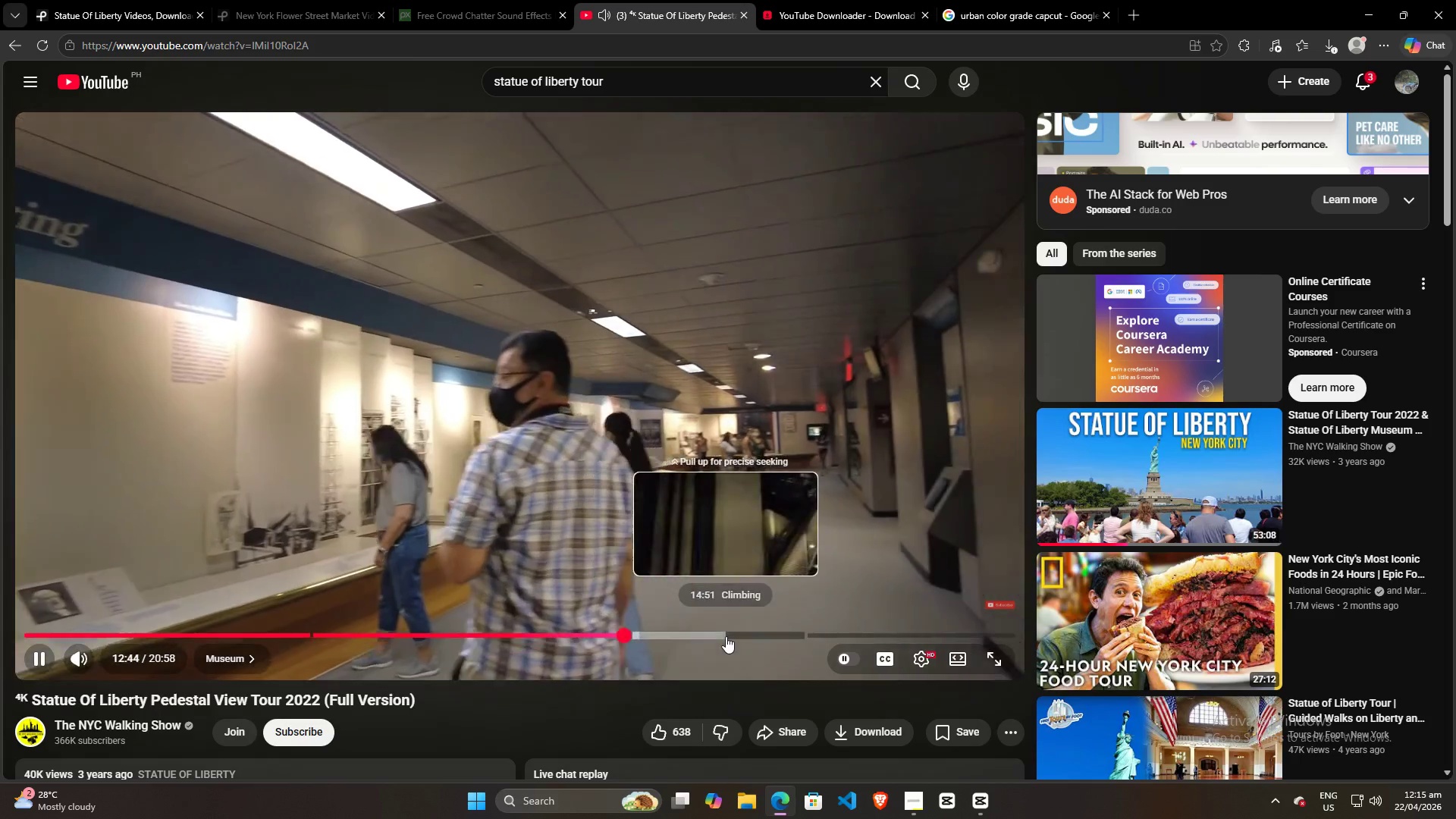 
left_click([726, 636])
 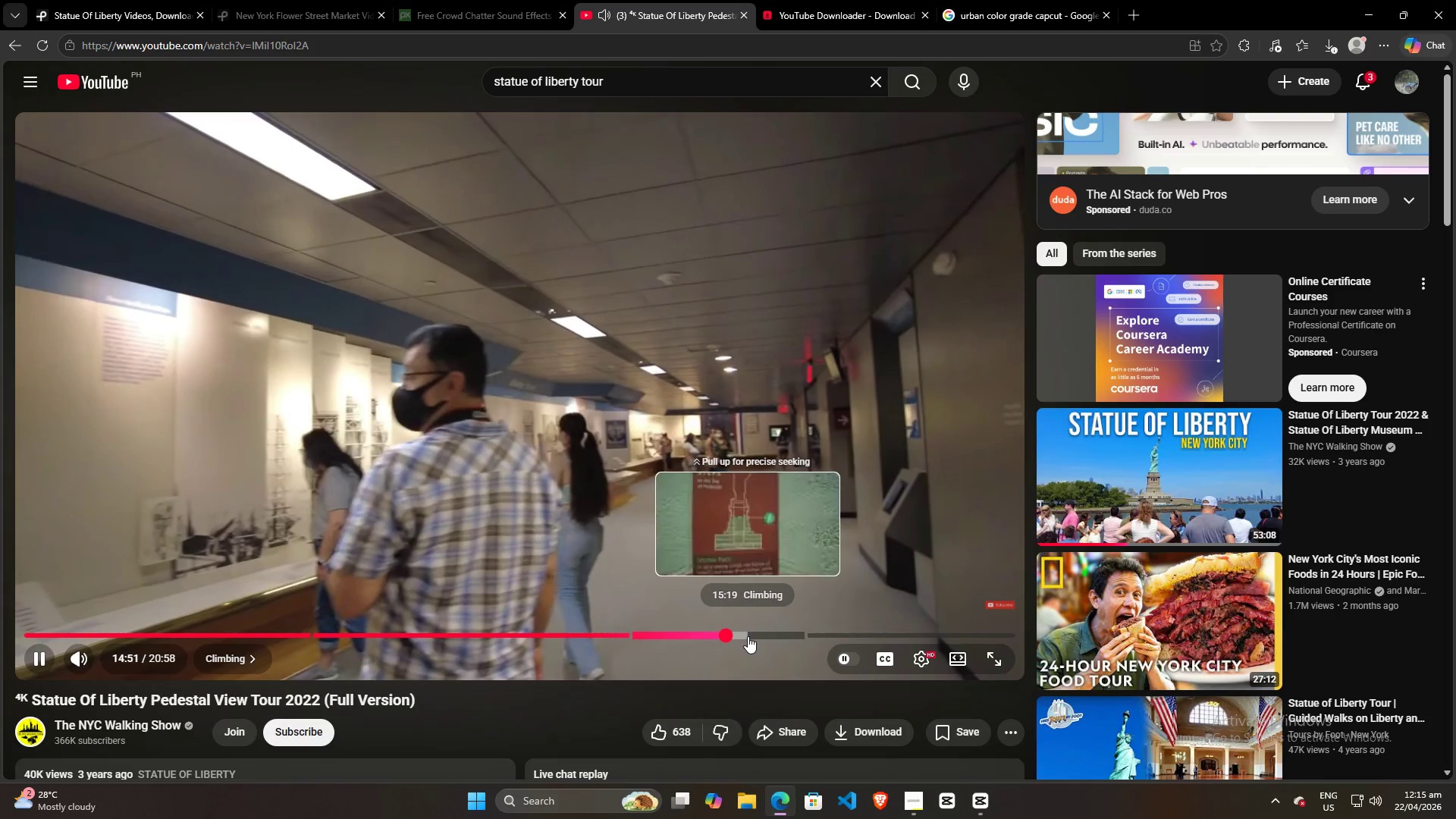 
left_click([748, 636])
 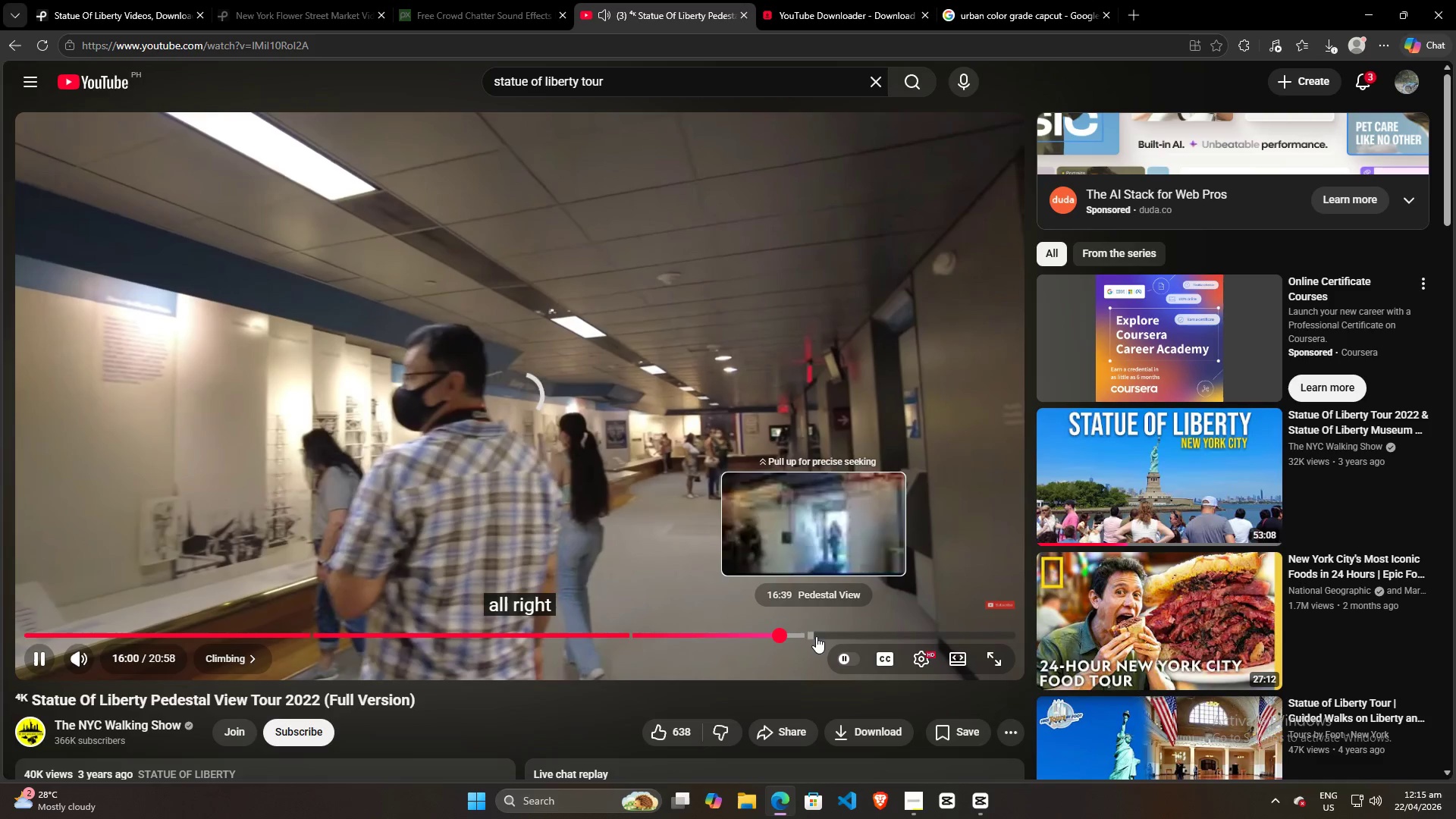 
left_click([818, 636])
 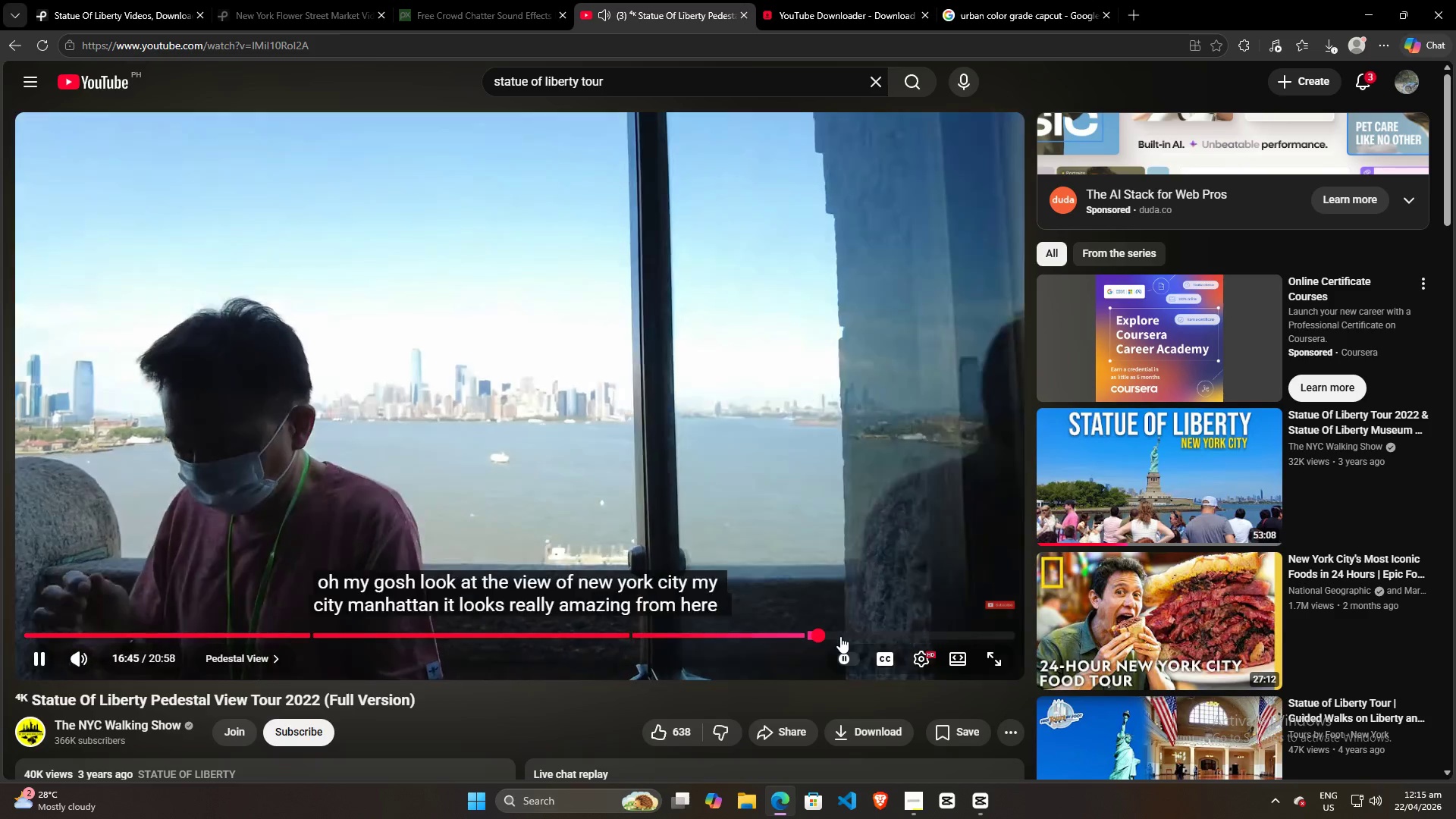 
left_click([839, 637])
 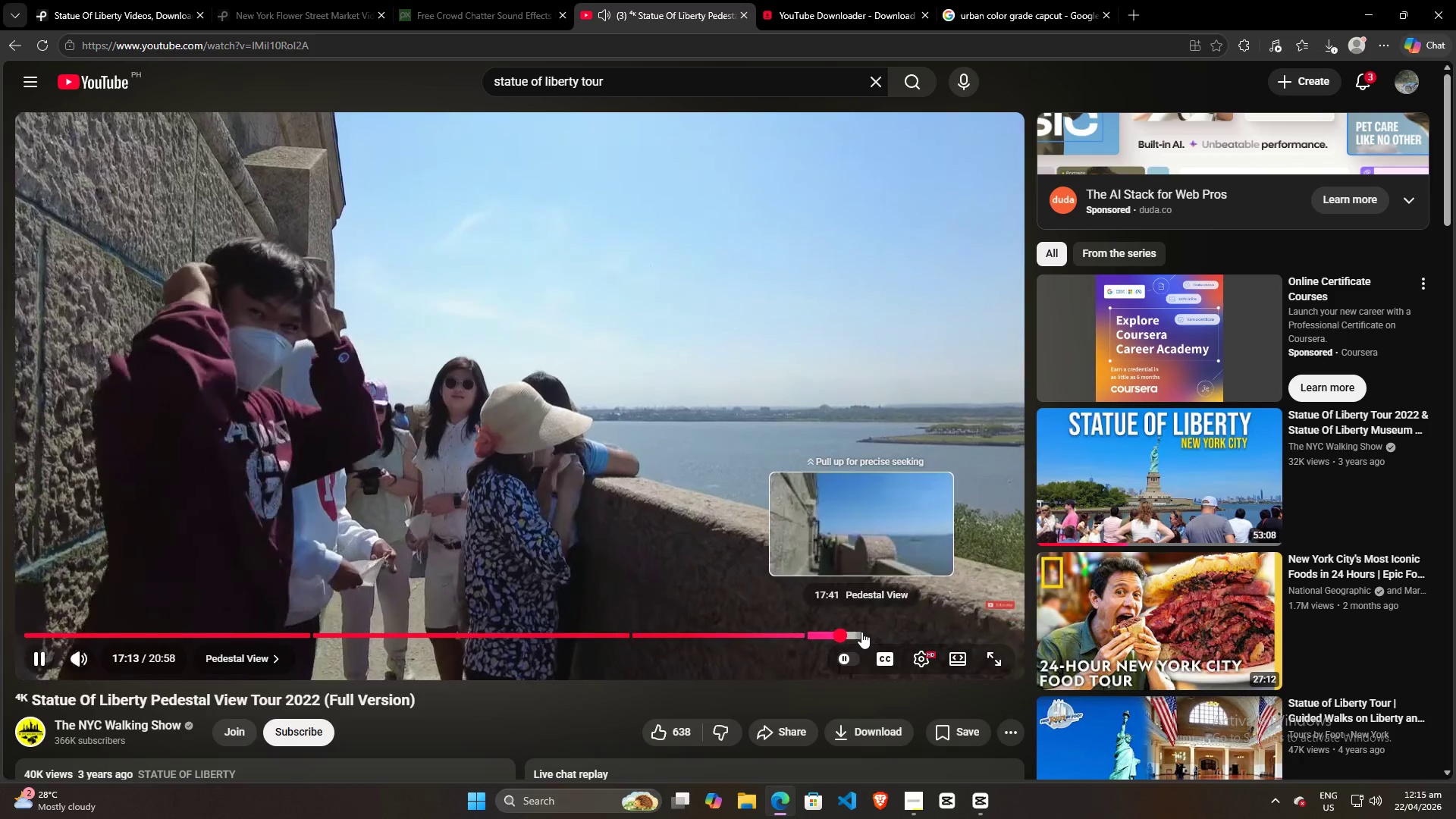 
left_click([866, 632])
 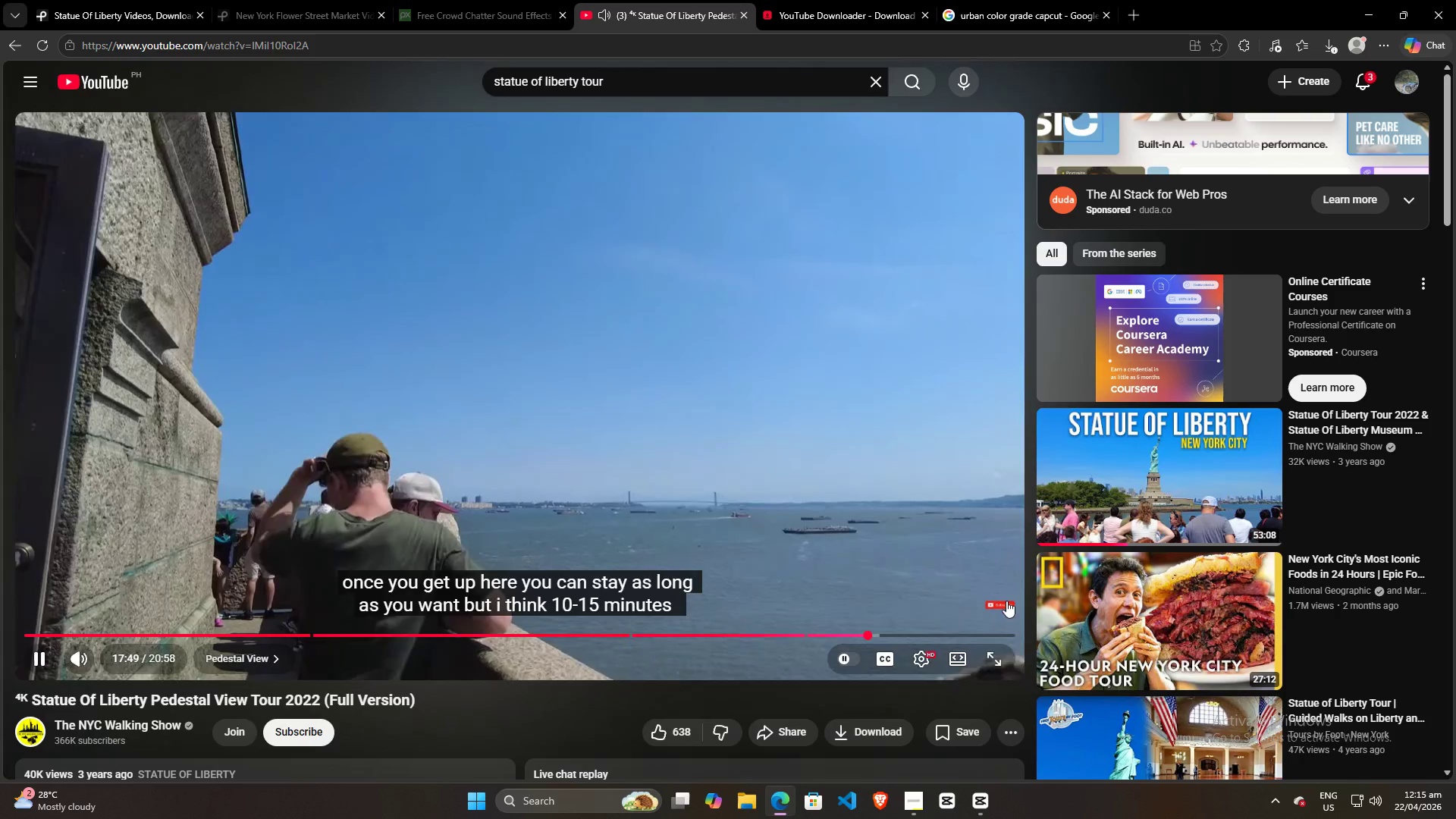 
left_click([993, 654])
 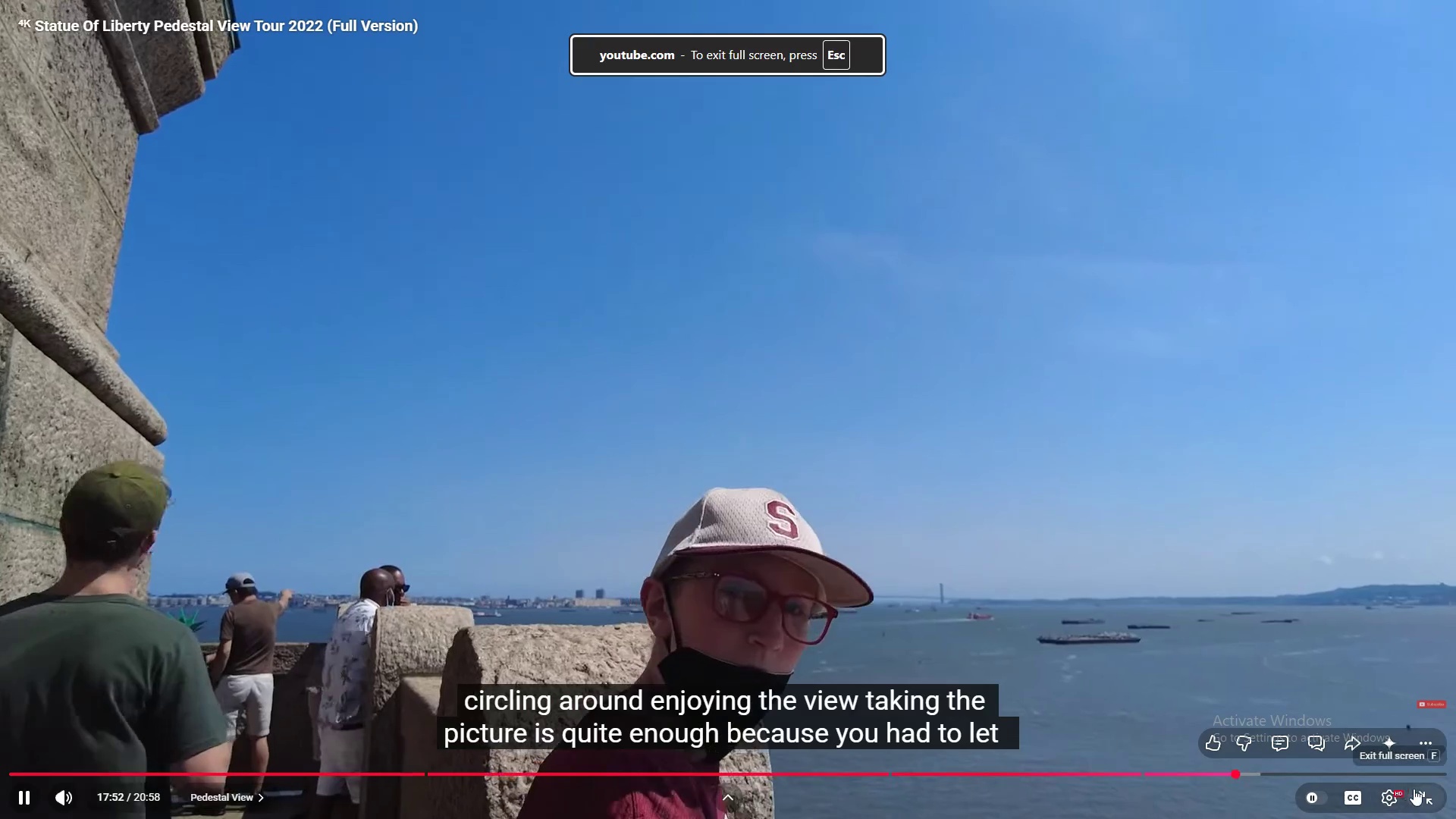 
left_click([1429, 789])
 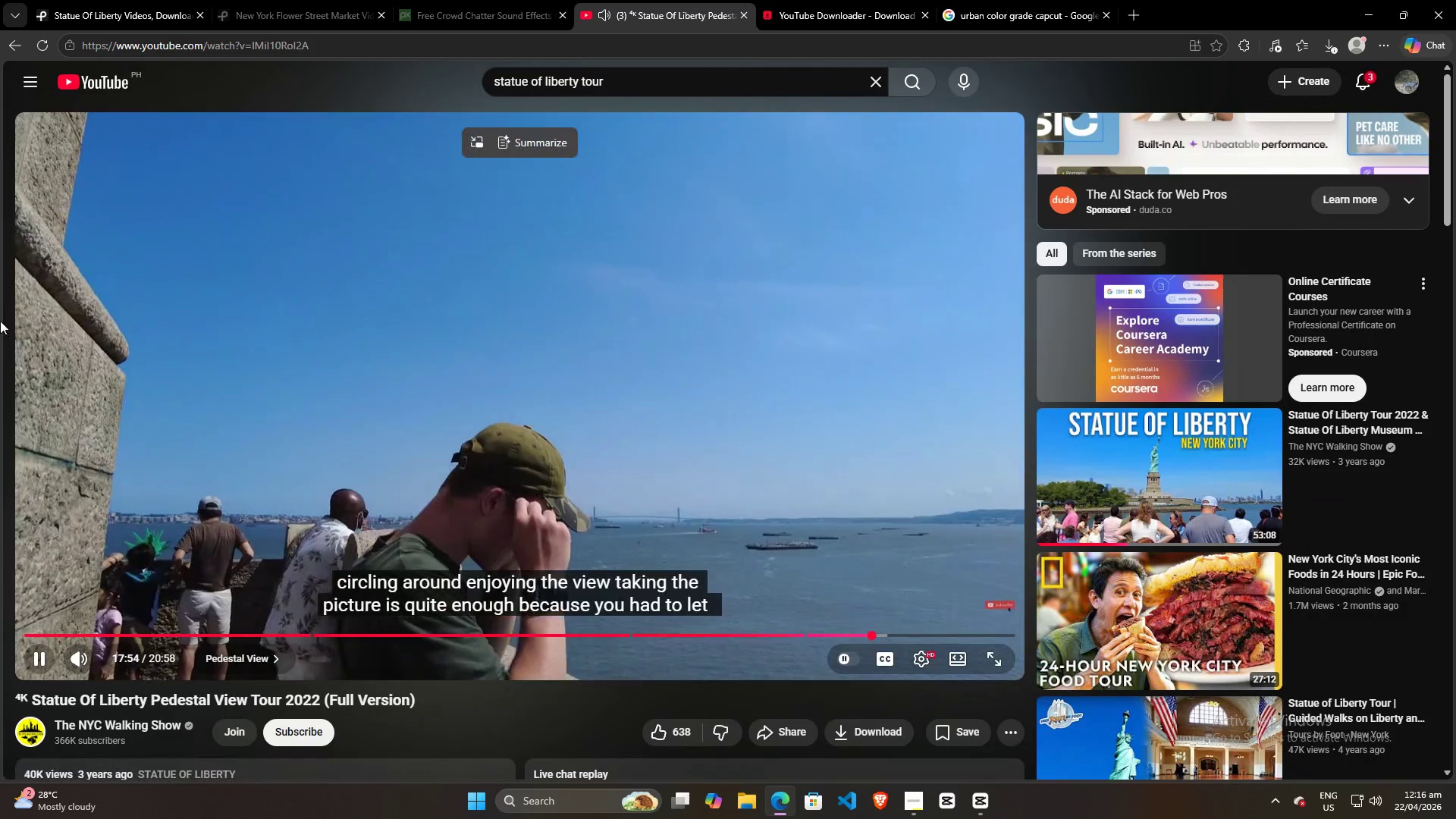 
left_click([17, 51])
 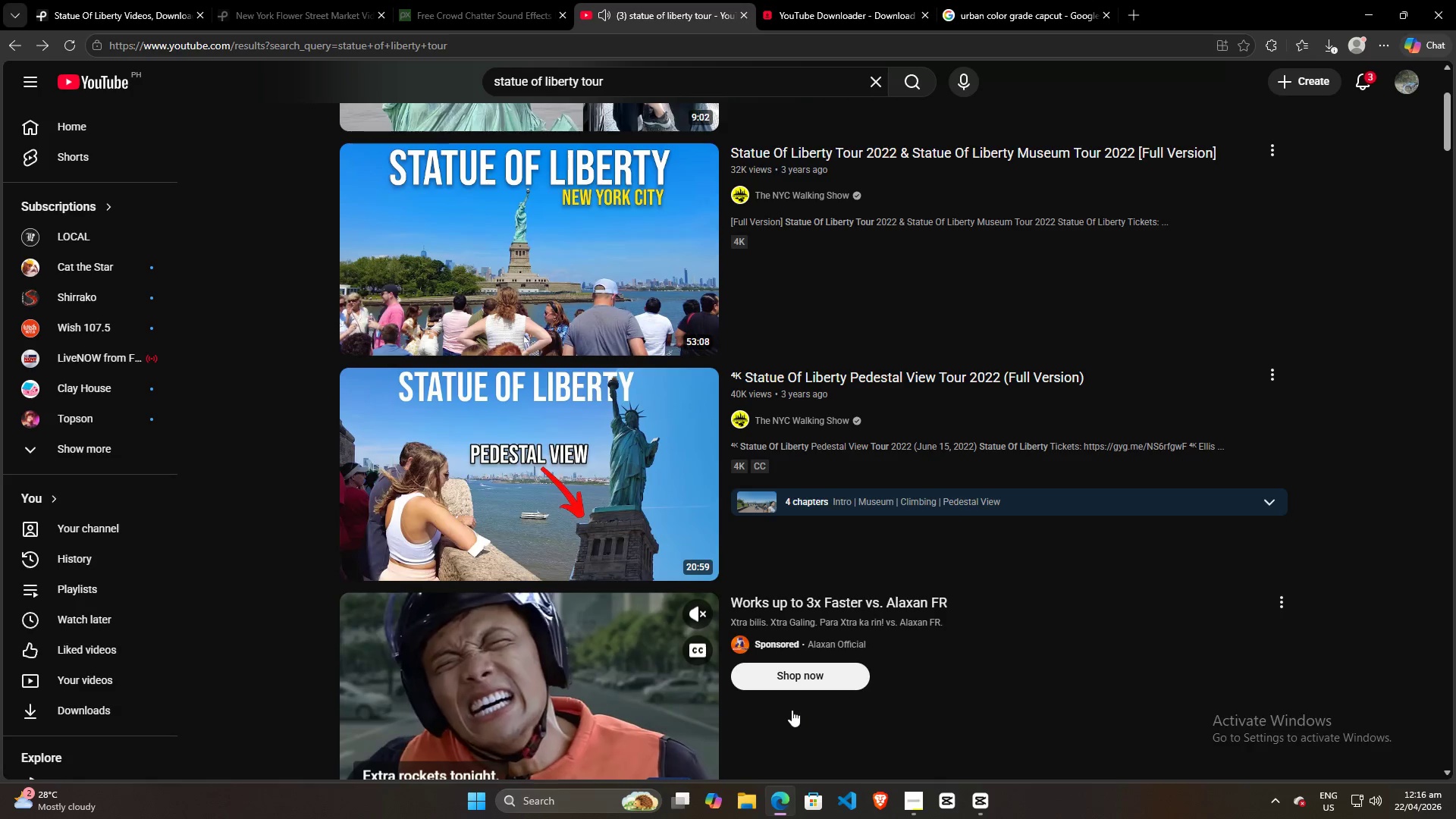 
left_click([585, 244])
 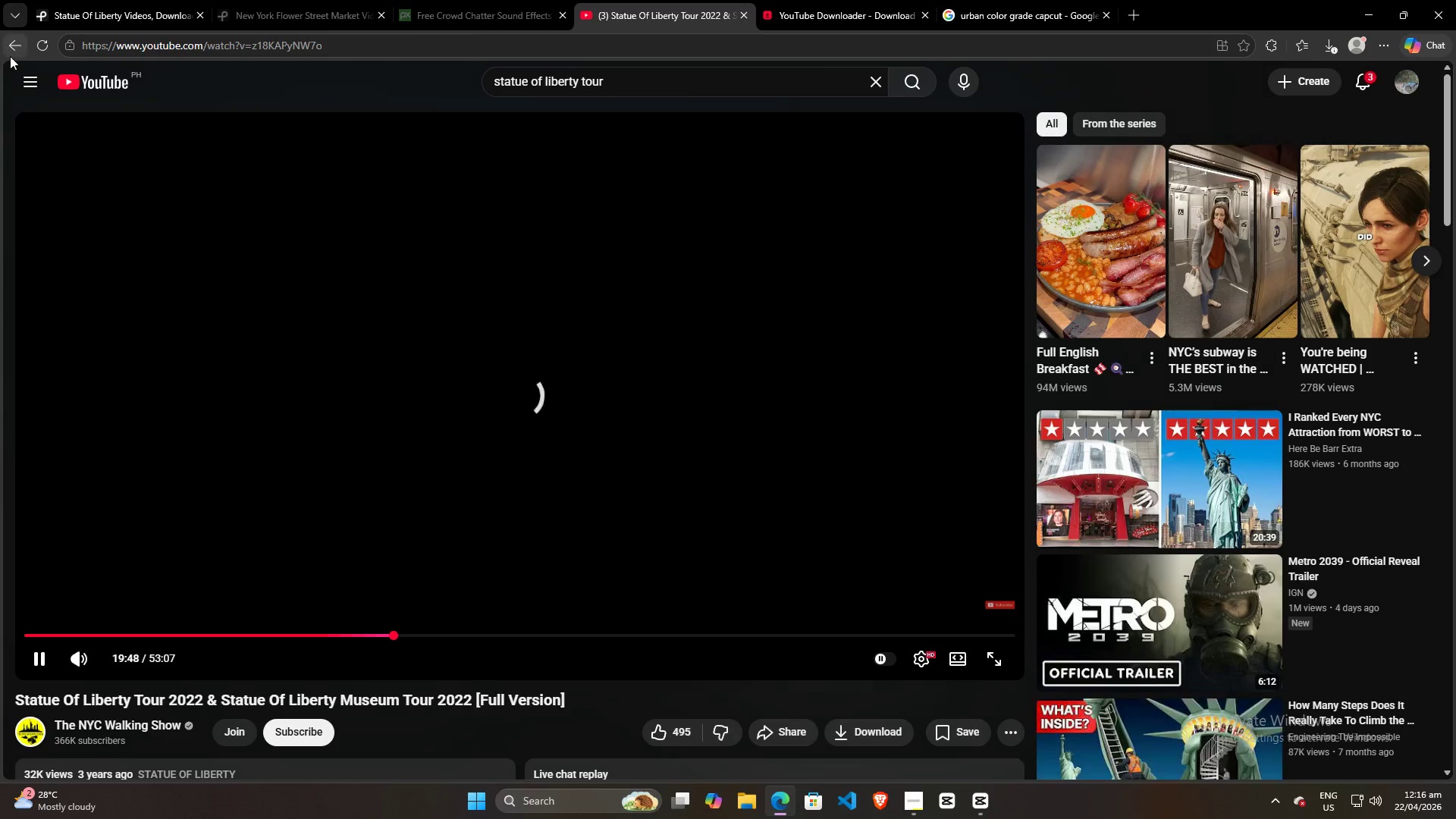 
left_click([13, 52])
 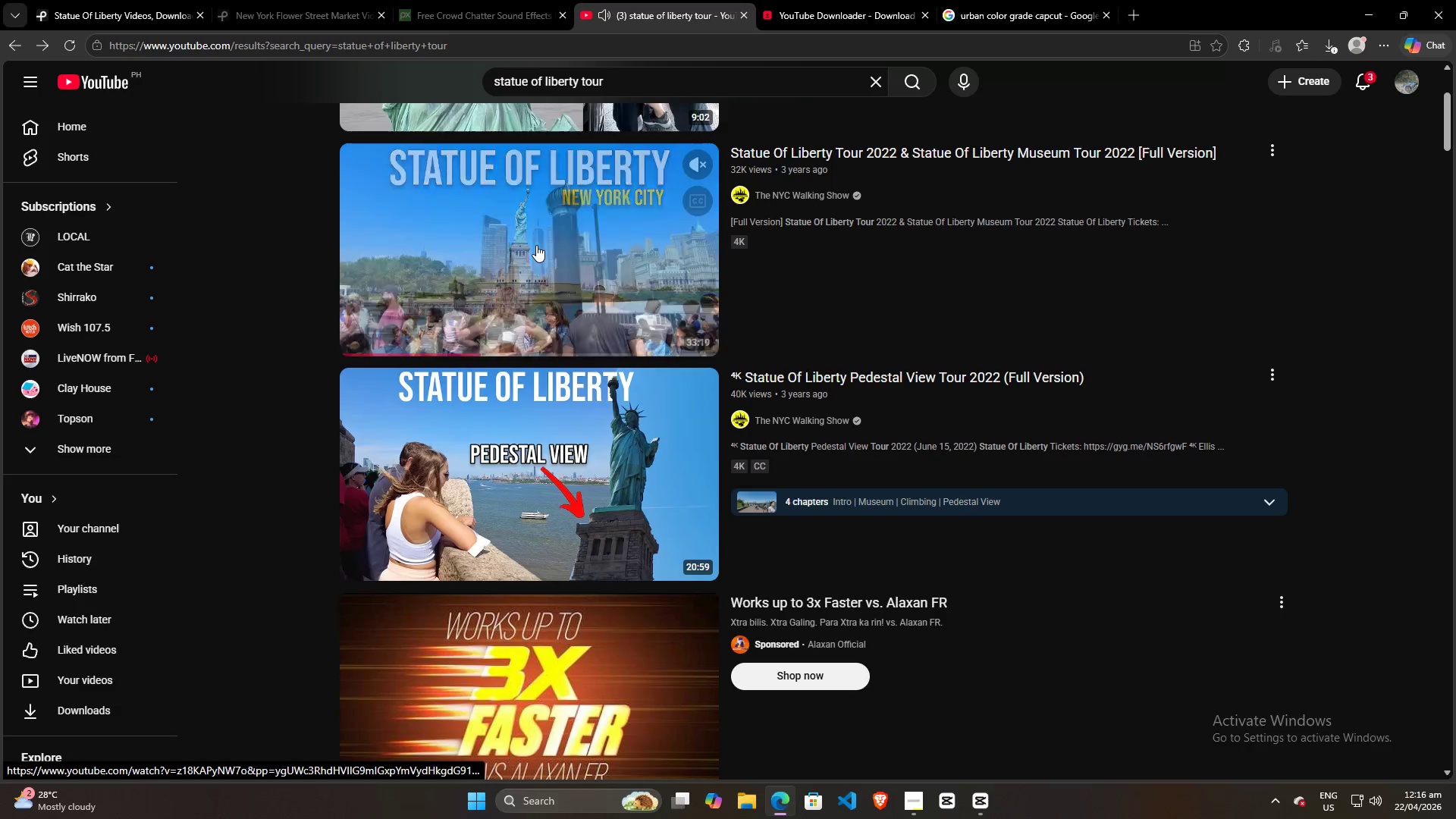 
left_click([566, 492])
 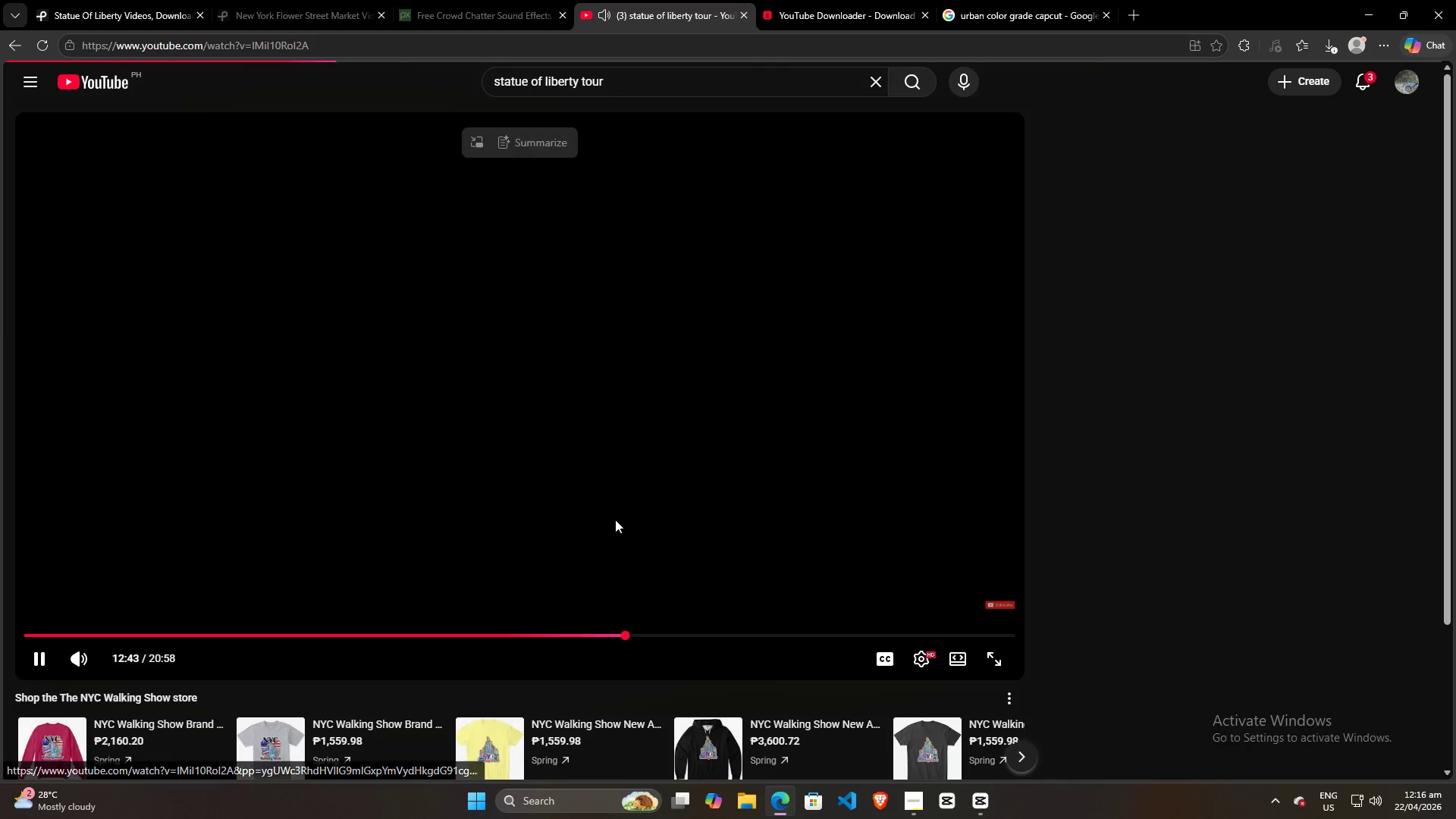 
mouse_move([861, 629])
 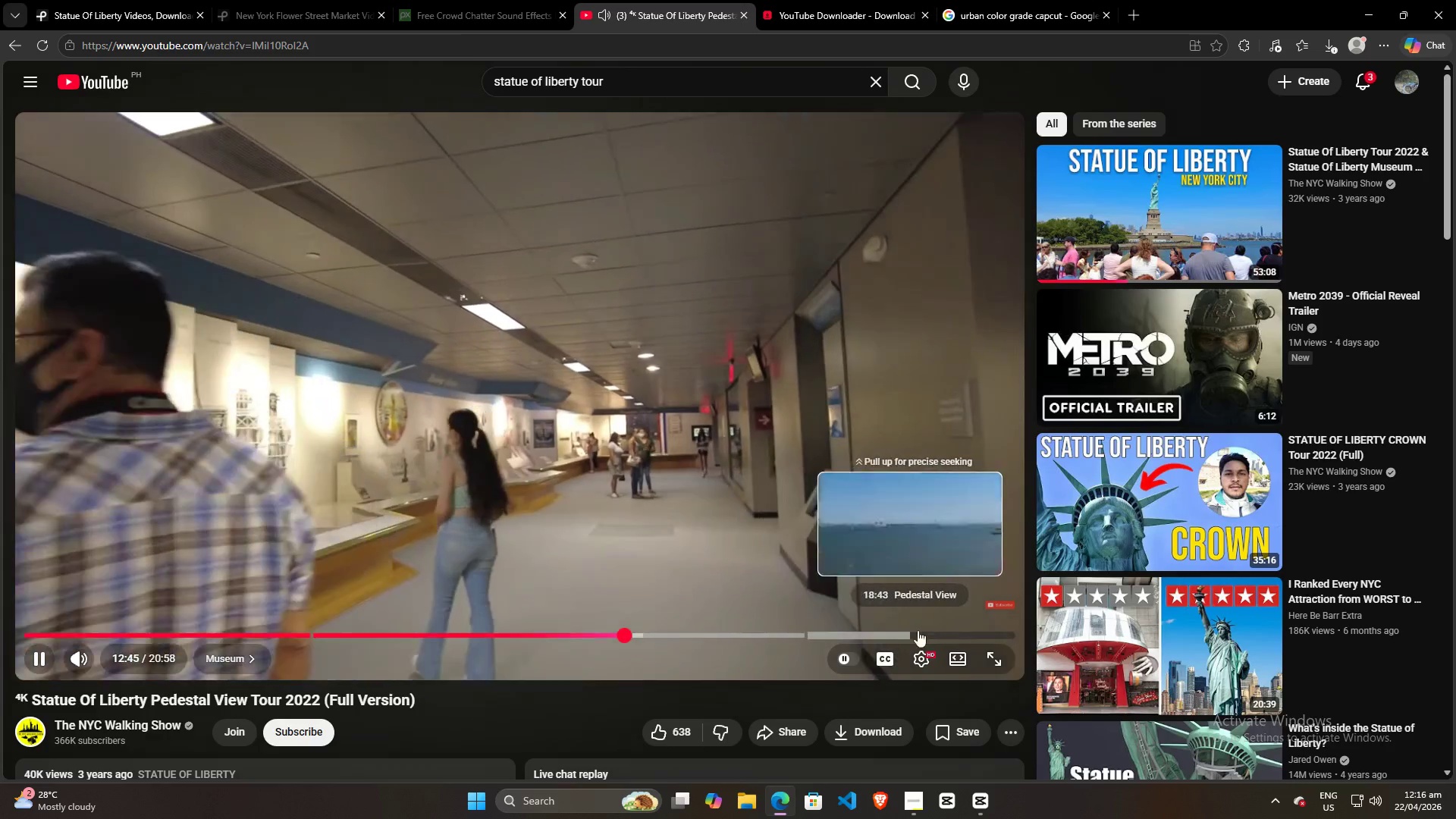 
left_click([957, 638])
 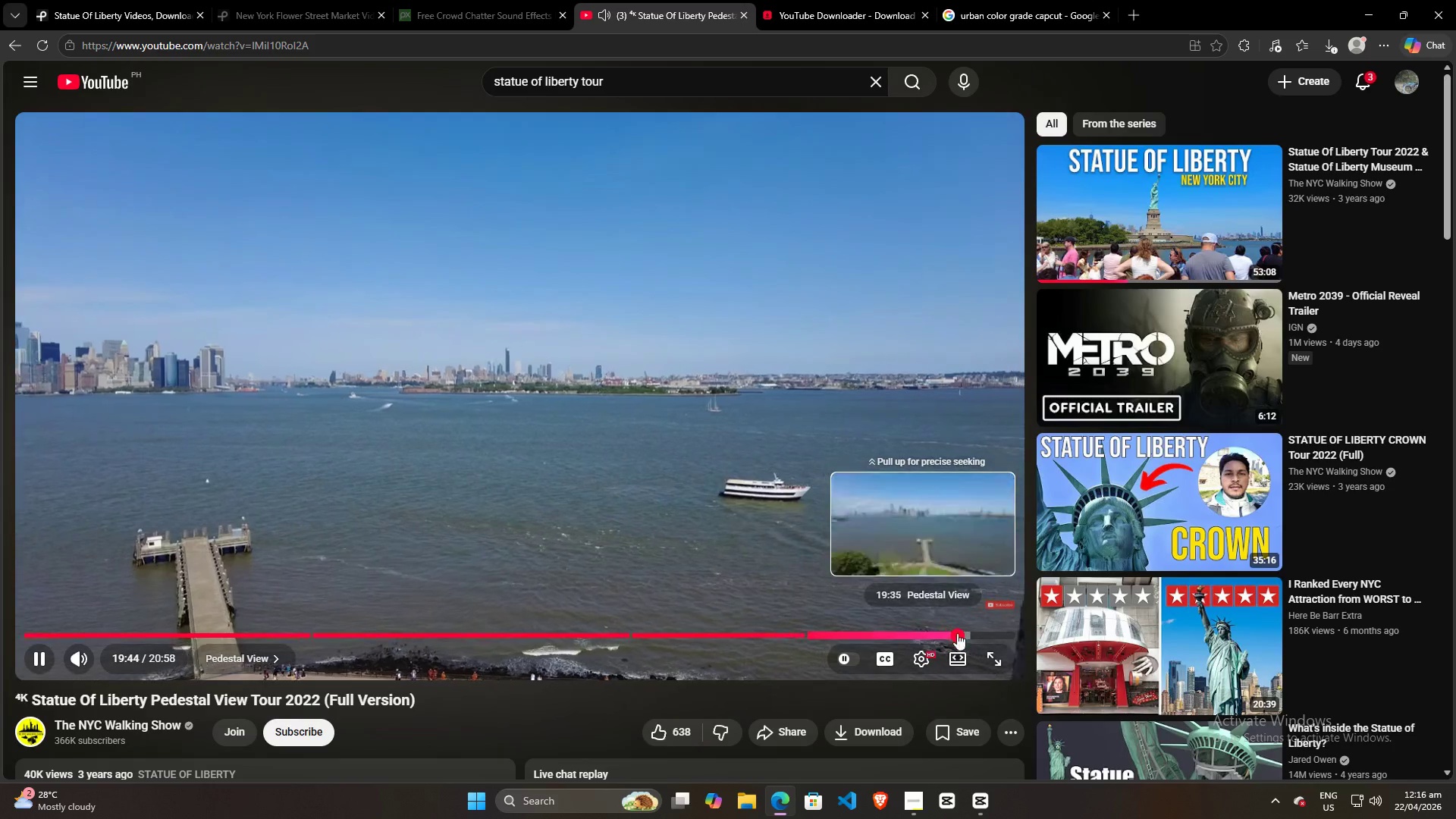 
left_click([974, 633])
 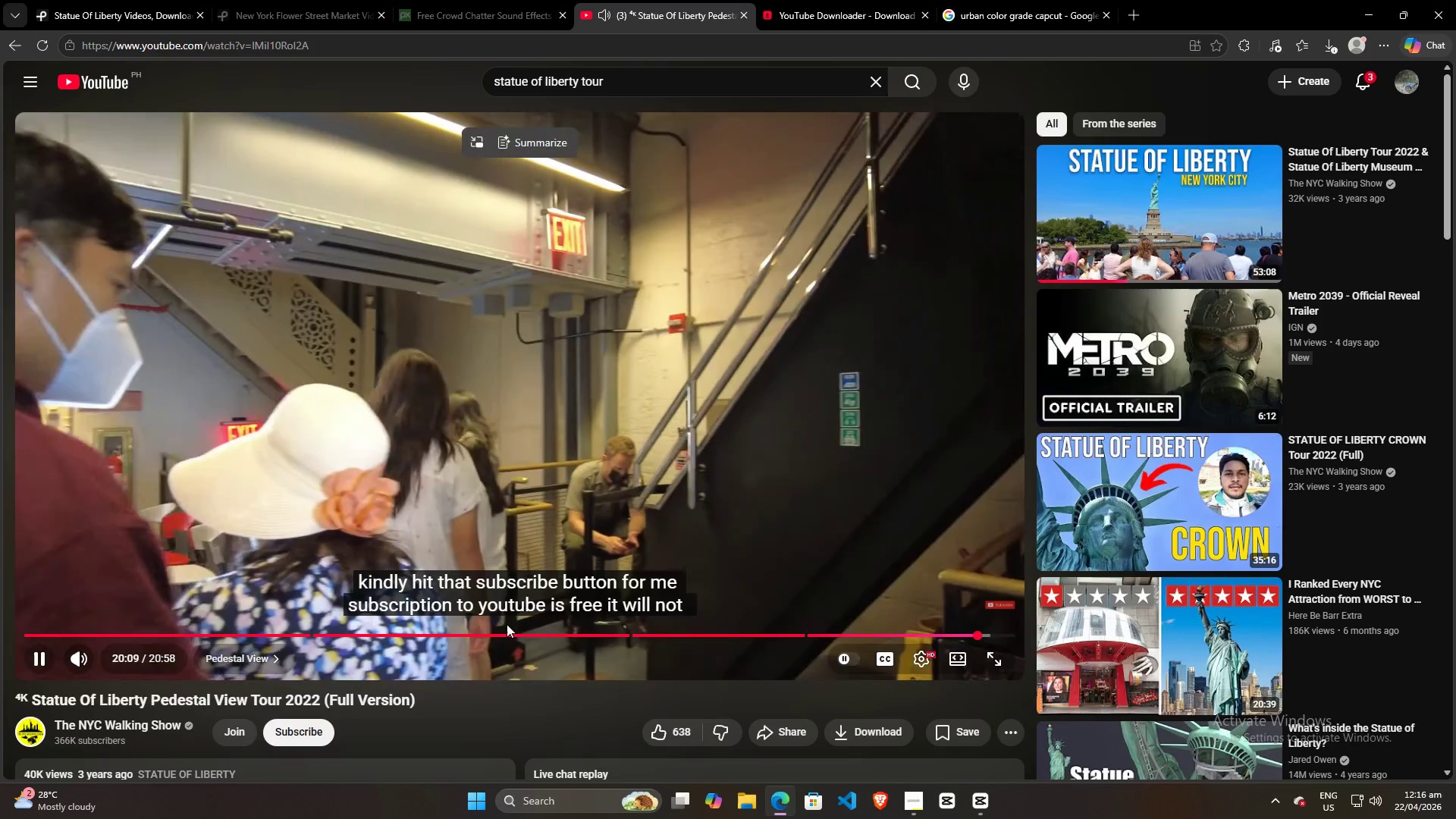 
wait(6.09)
 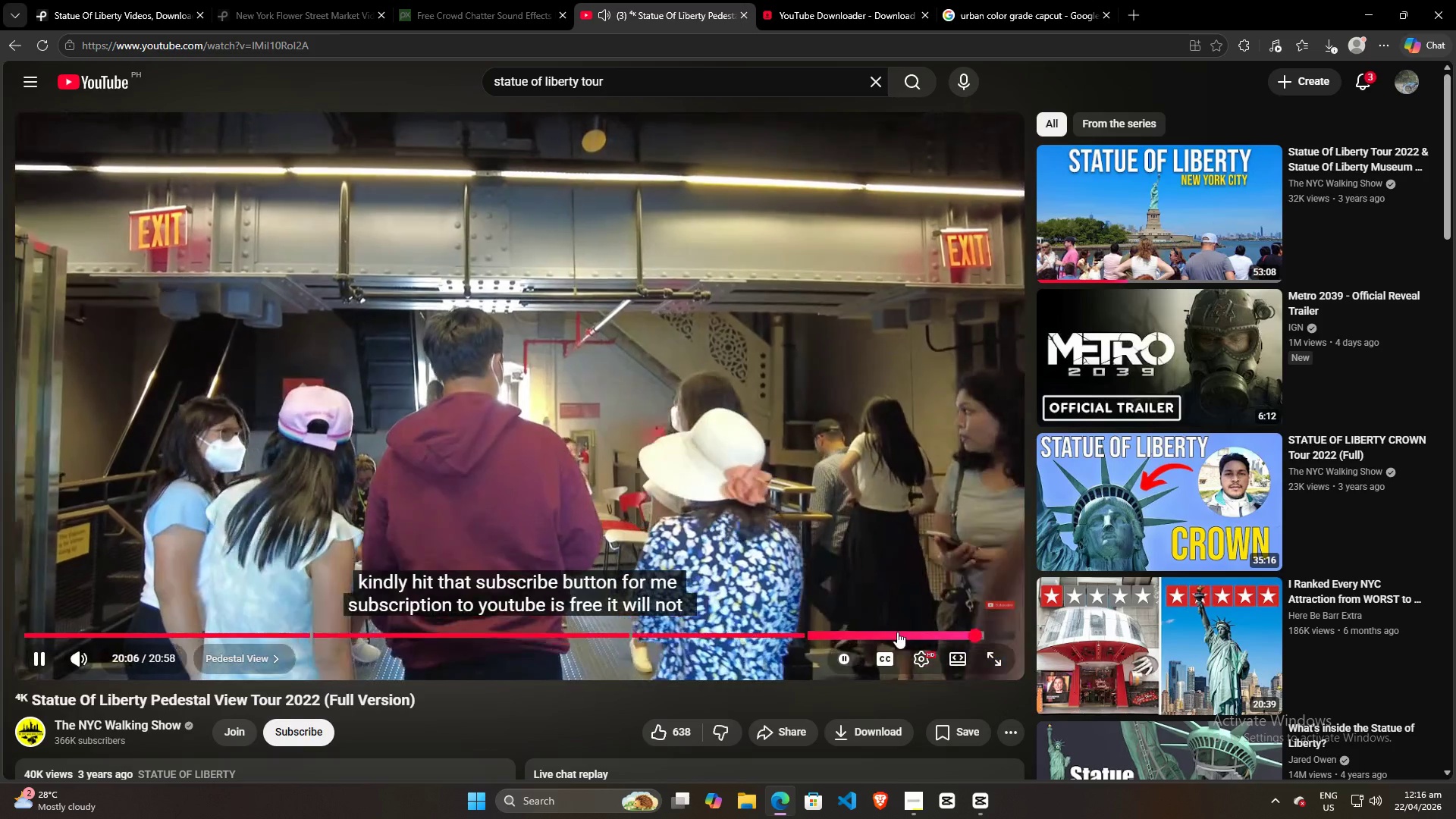 
left_click([783, 733])
 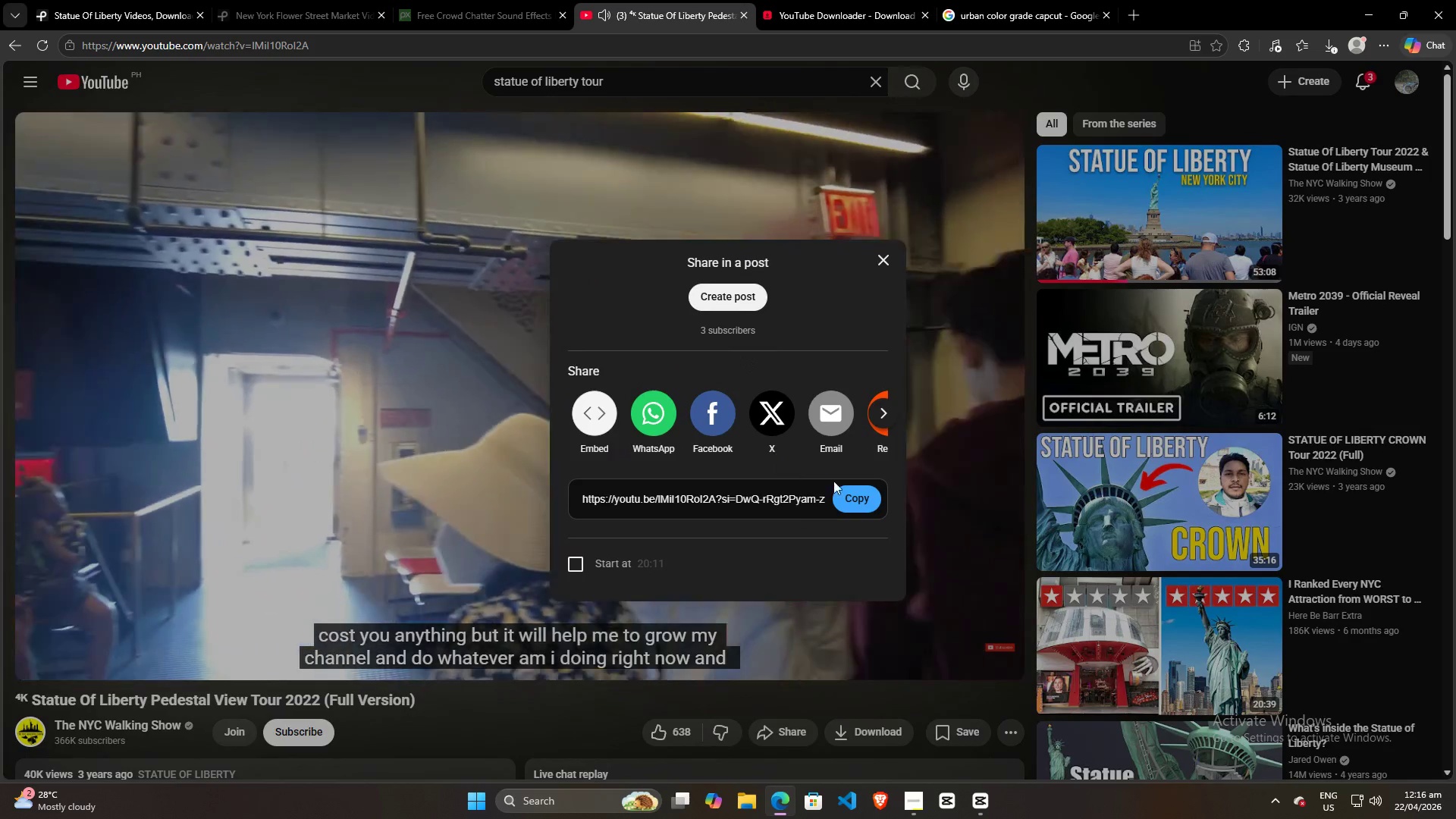 
left_click([852, 499])
 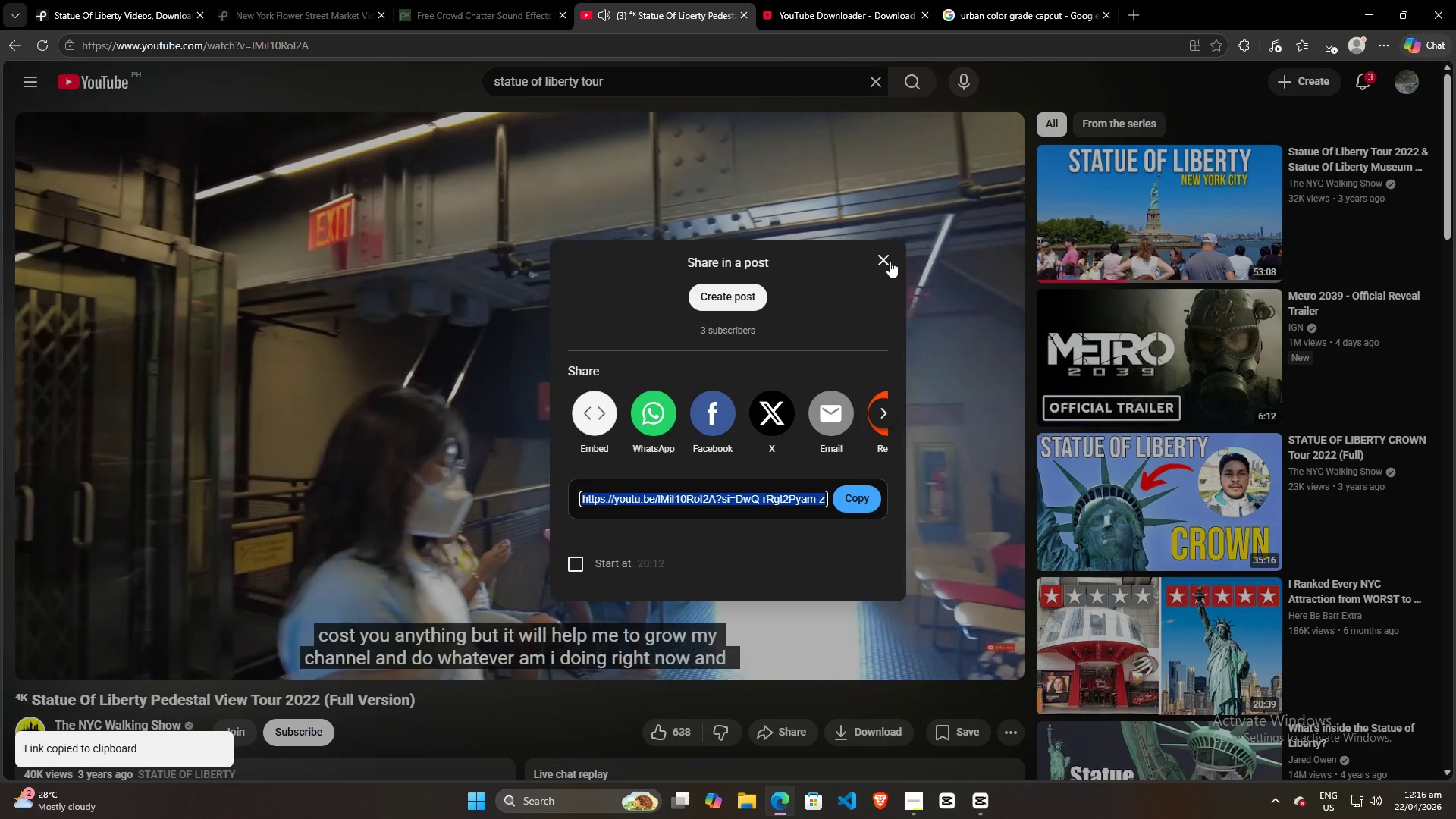 
left_click([890, 261])
 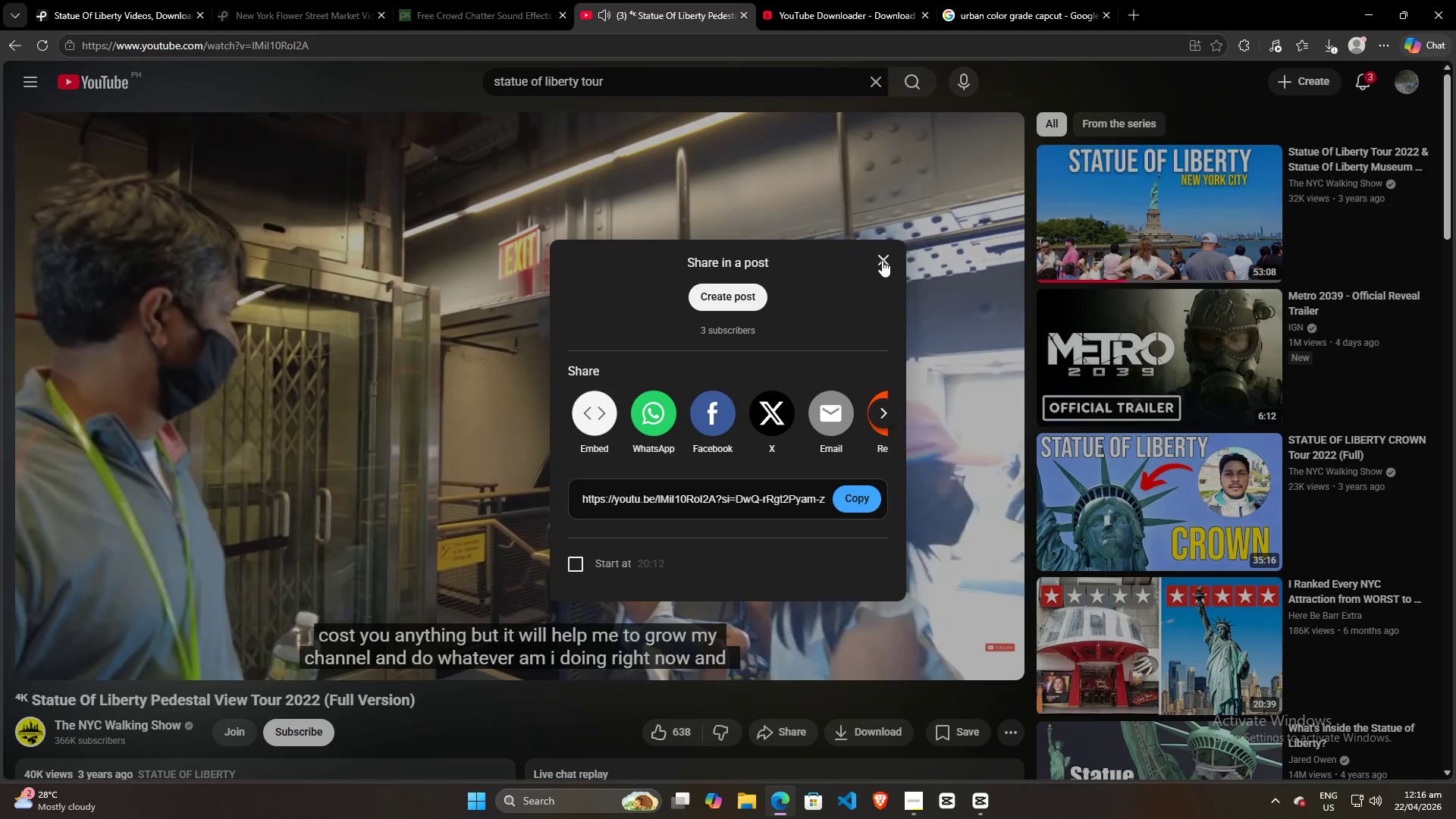 
double_click([843, 0])
 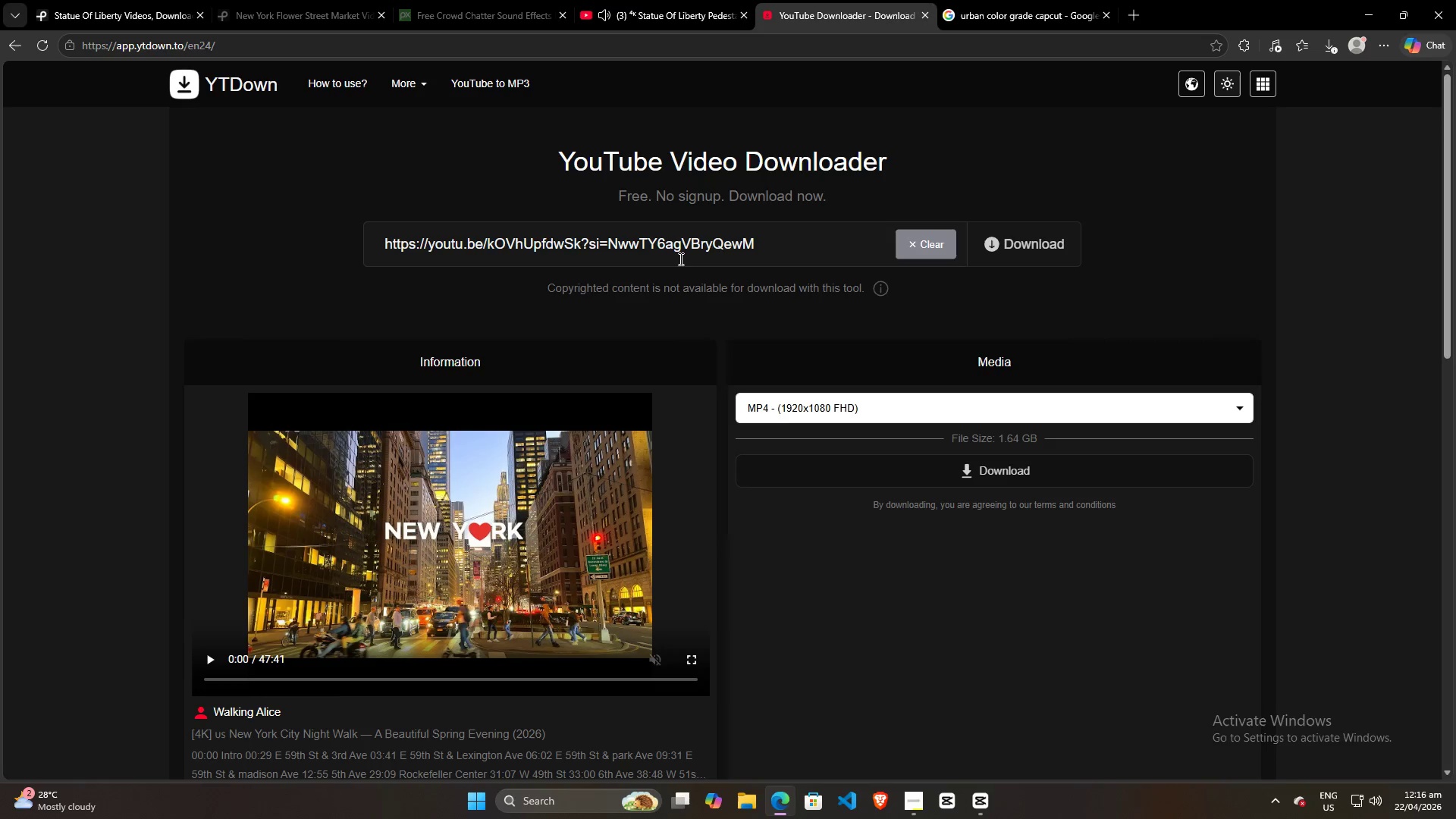 
left_click([760, 253])
 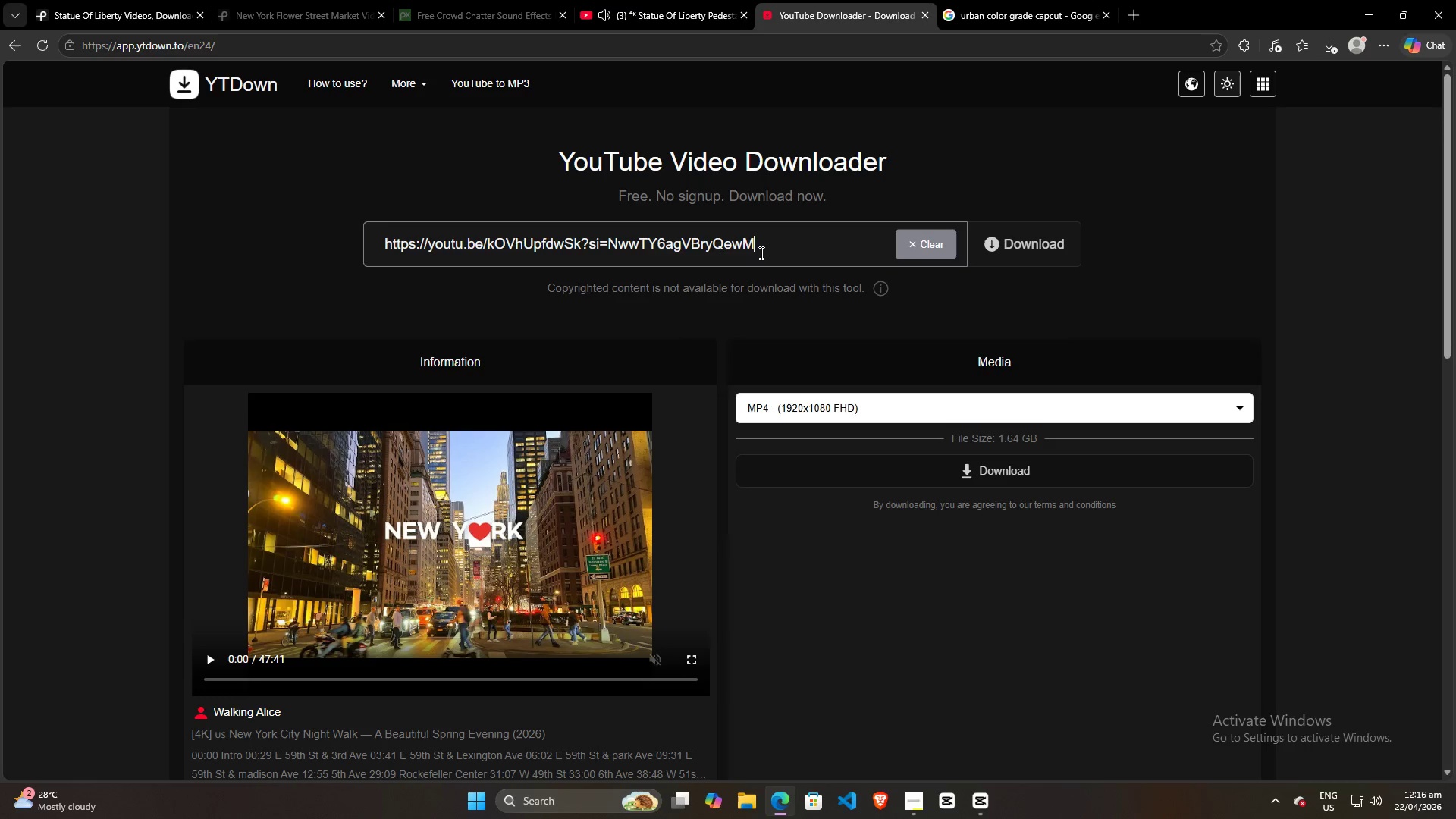 
key(Control+A)
 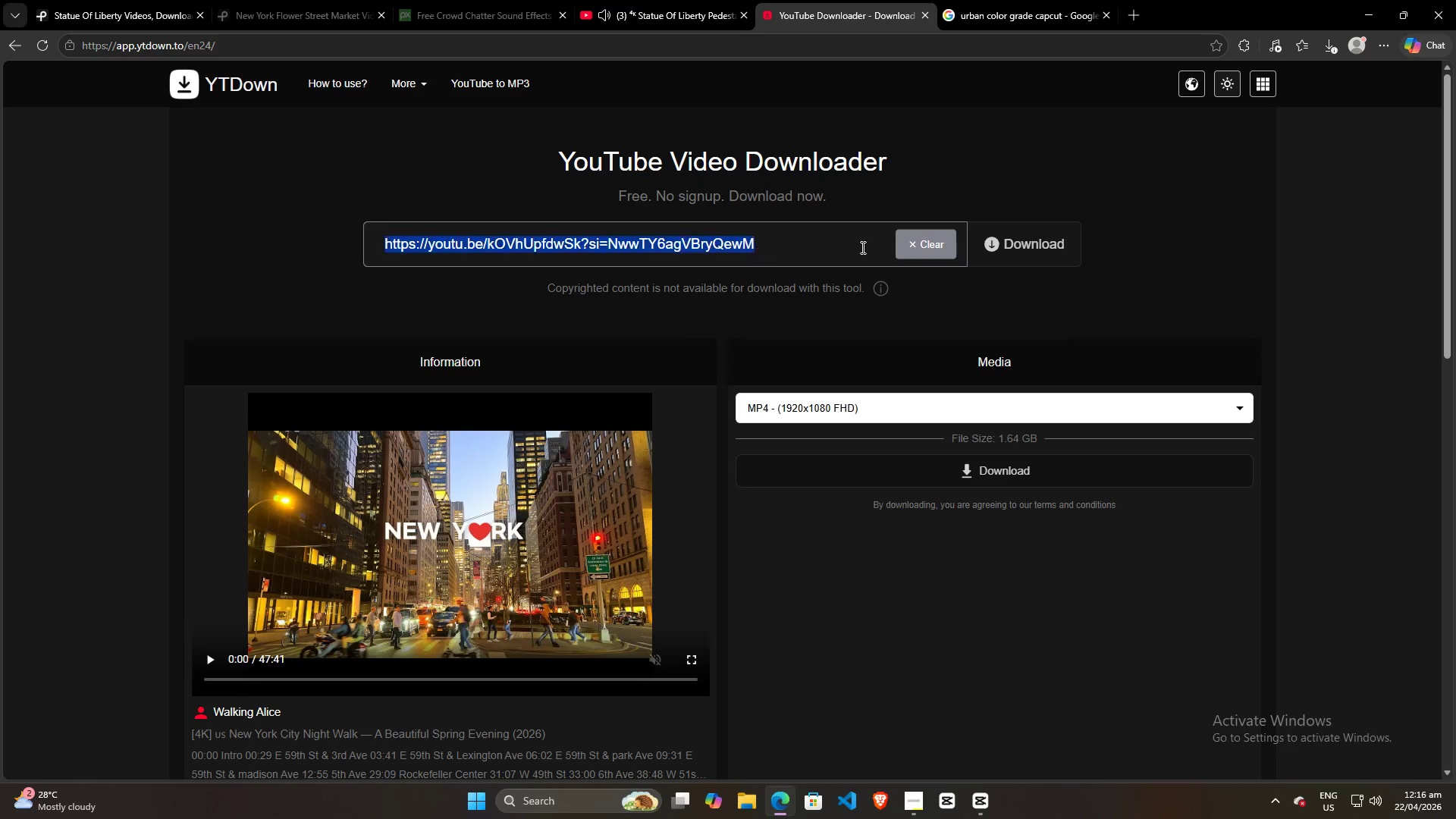 
key(Control+V)
 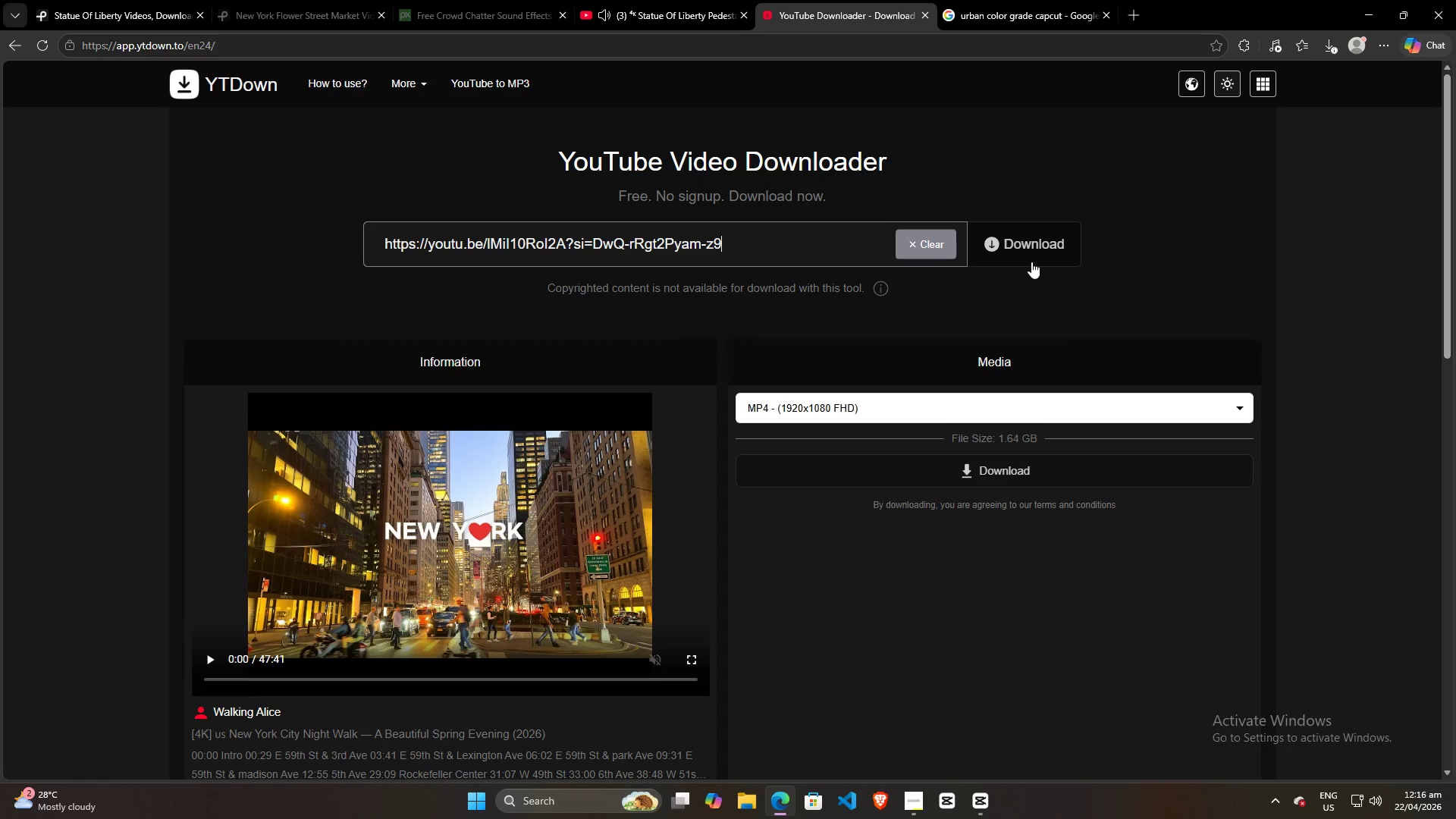 
left_click([1041, 248])
 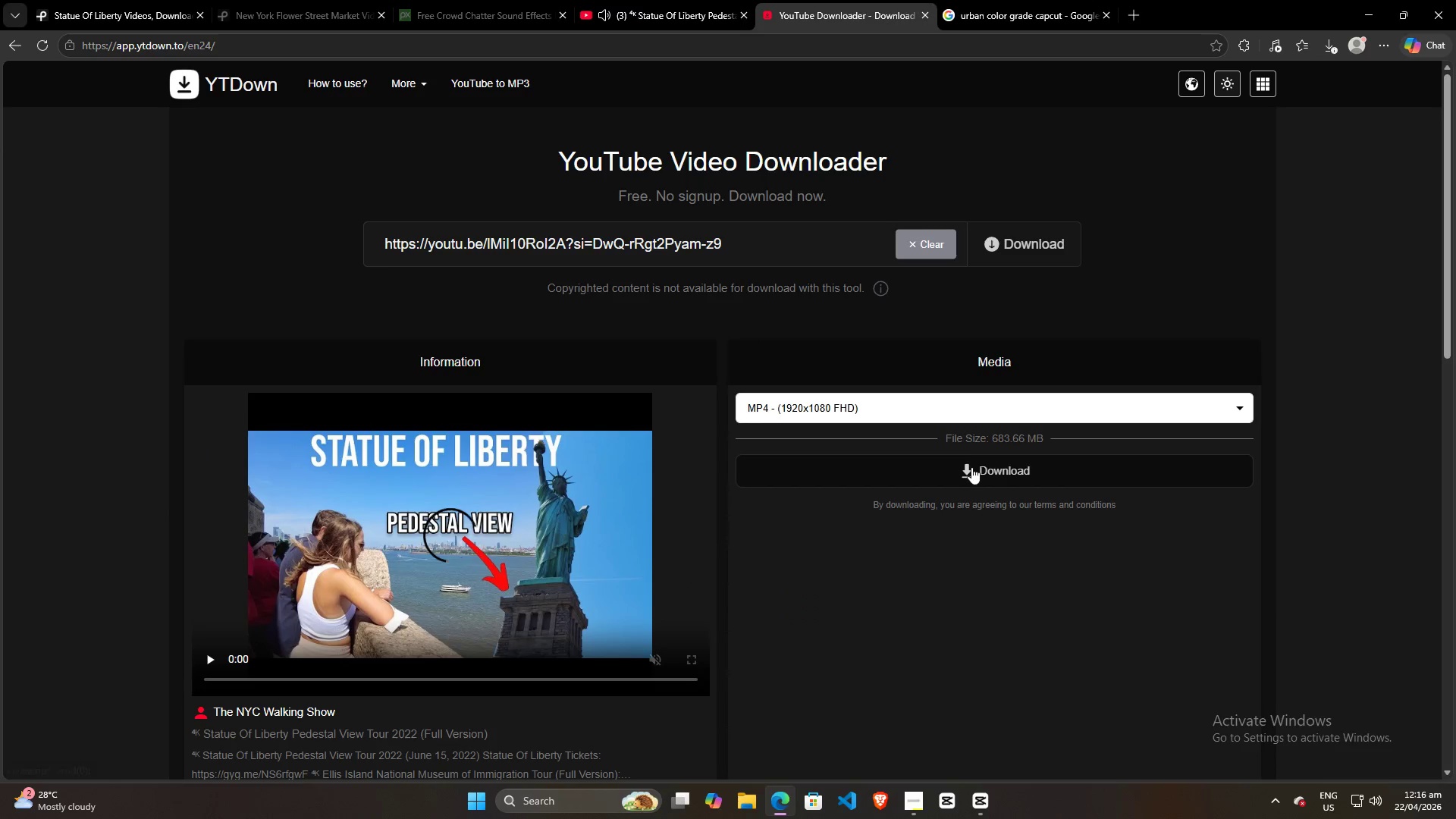 
wait(5.36)
 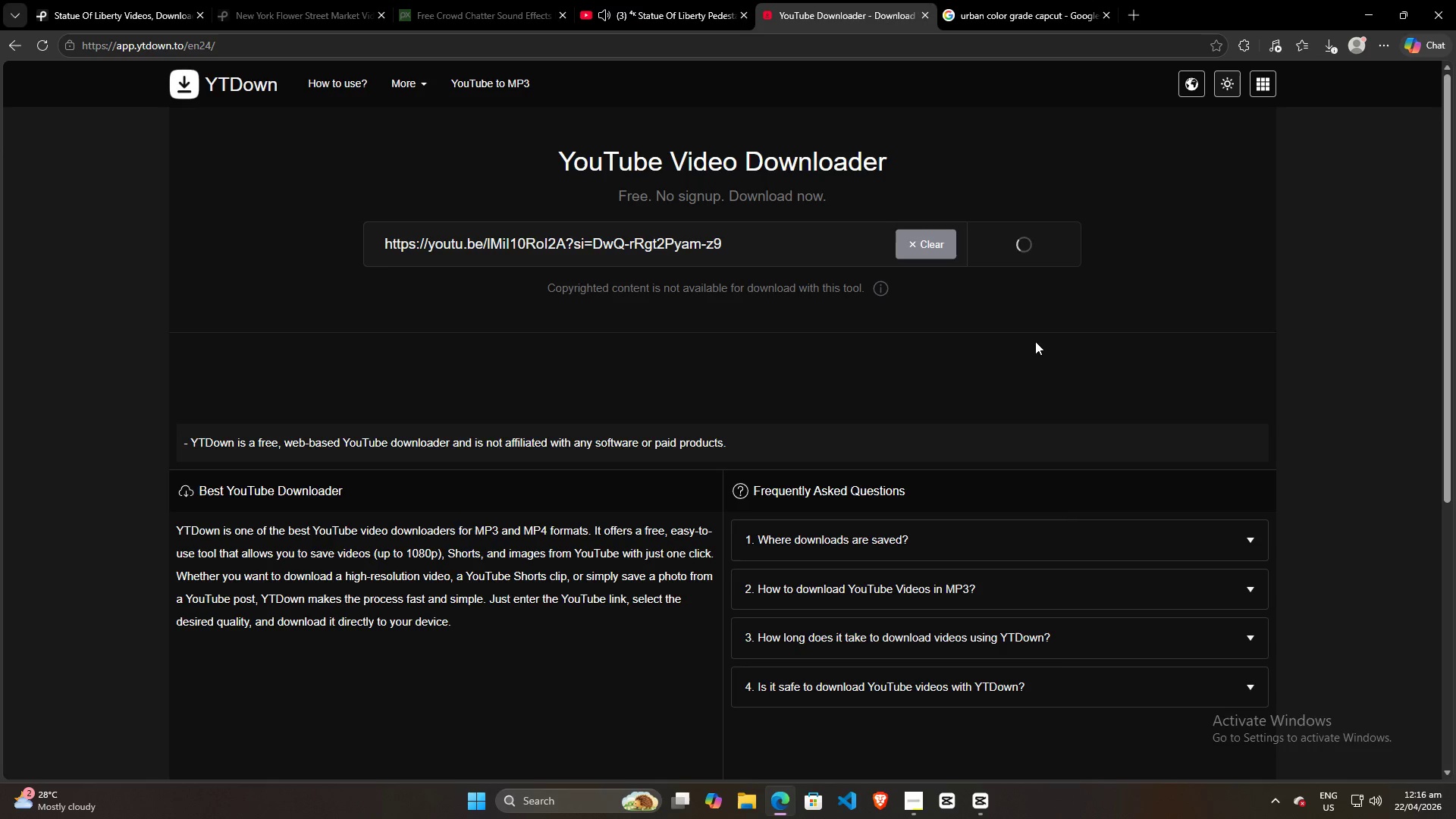 
left_click([971, 467])
 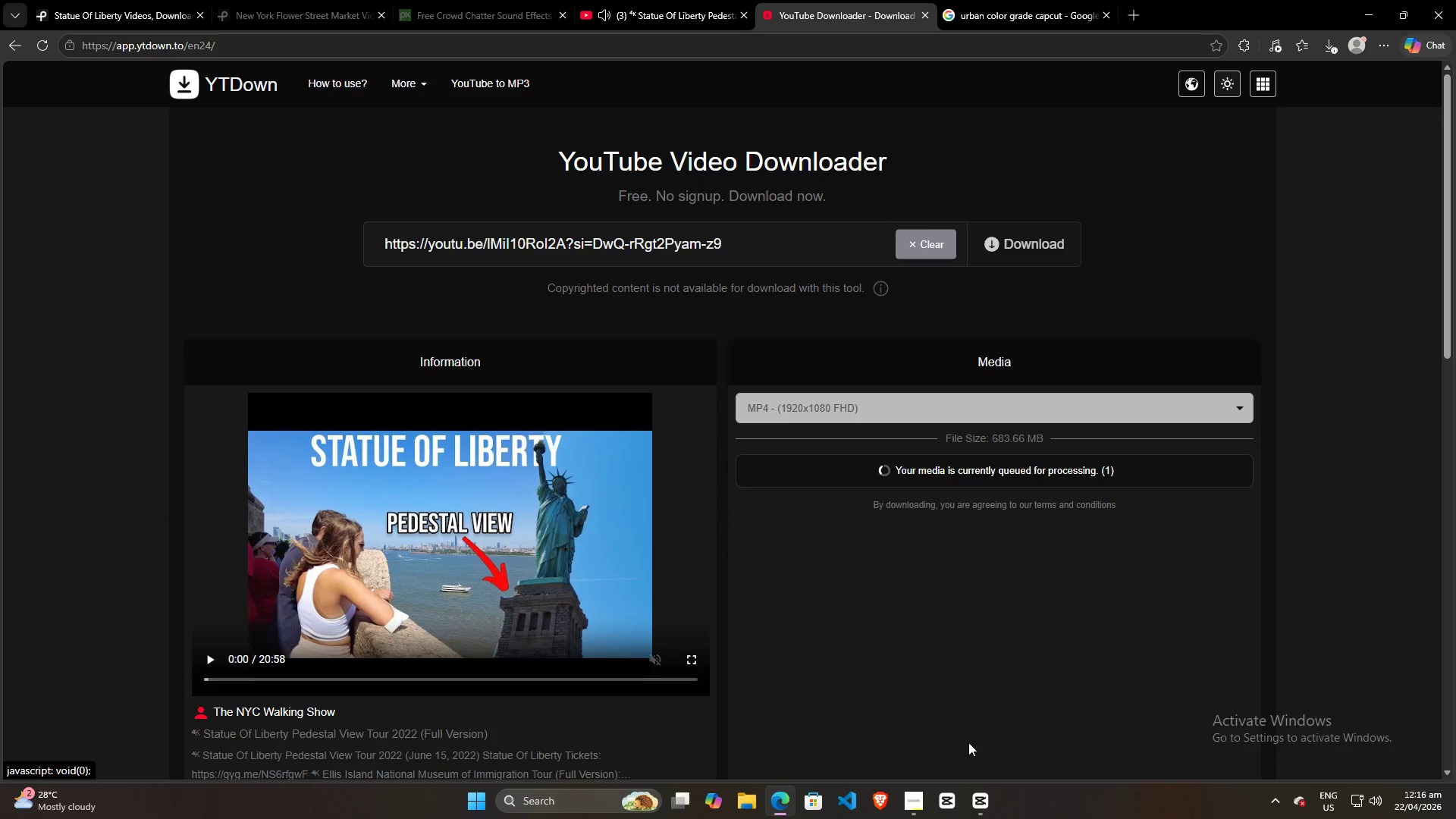 
left_click([972, 801])
 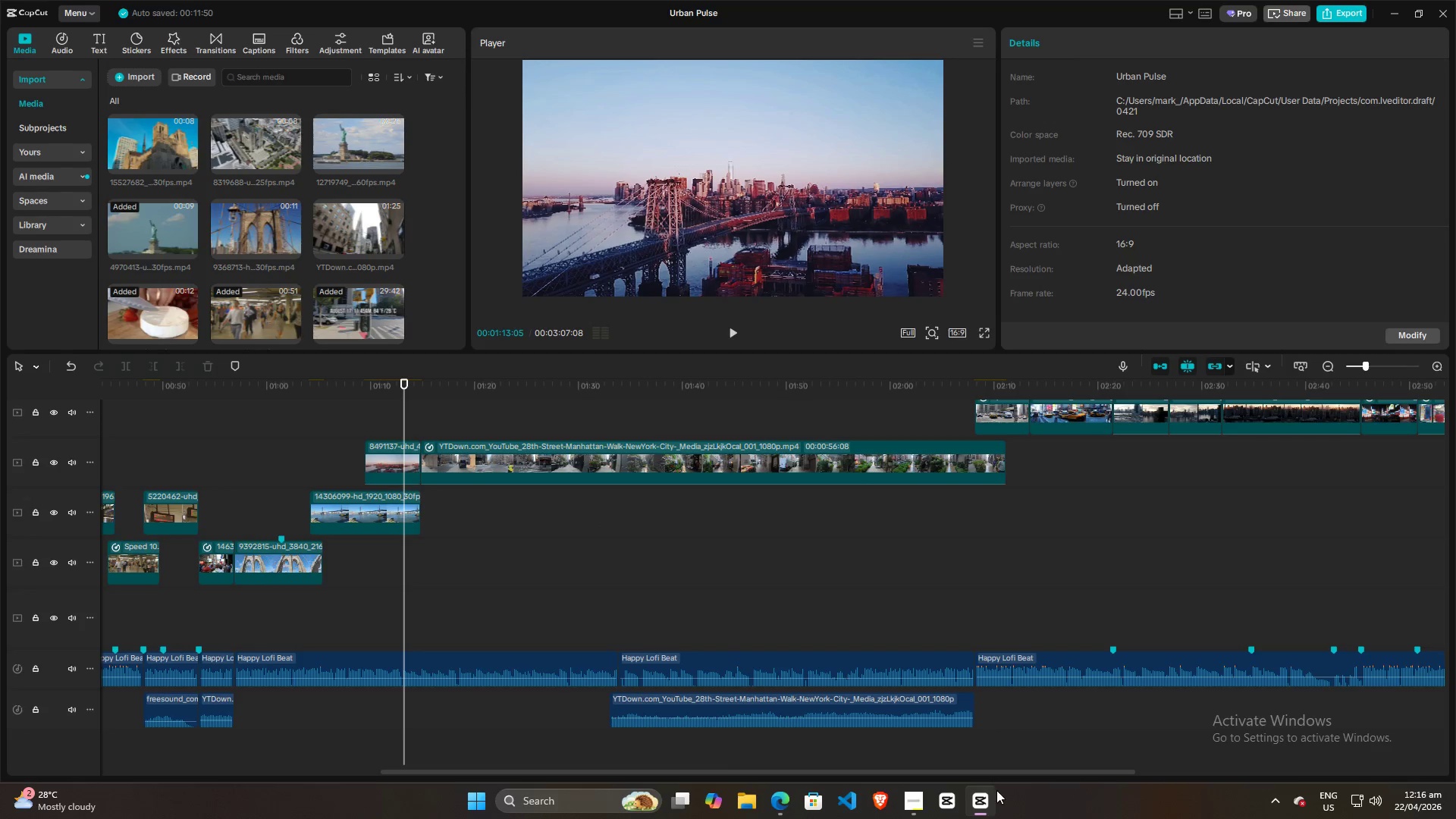 
left_click([914, 803])